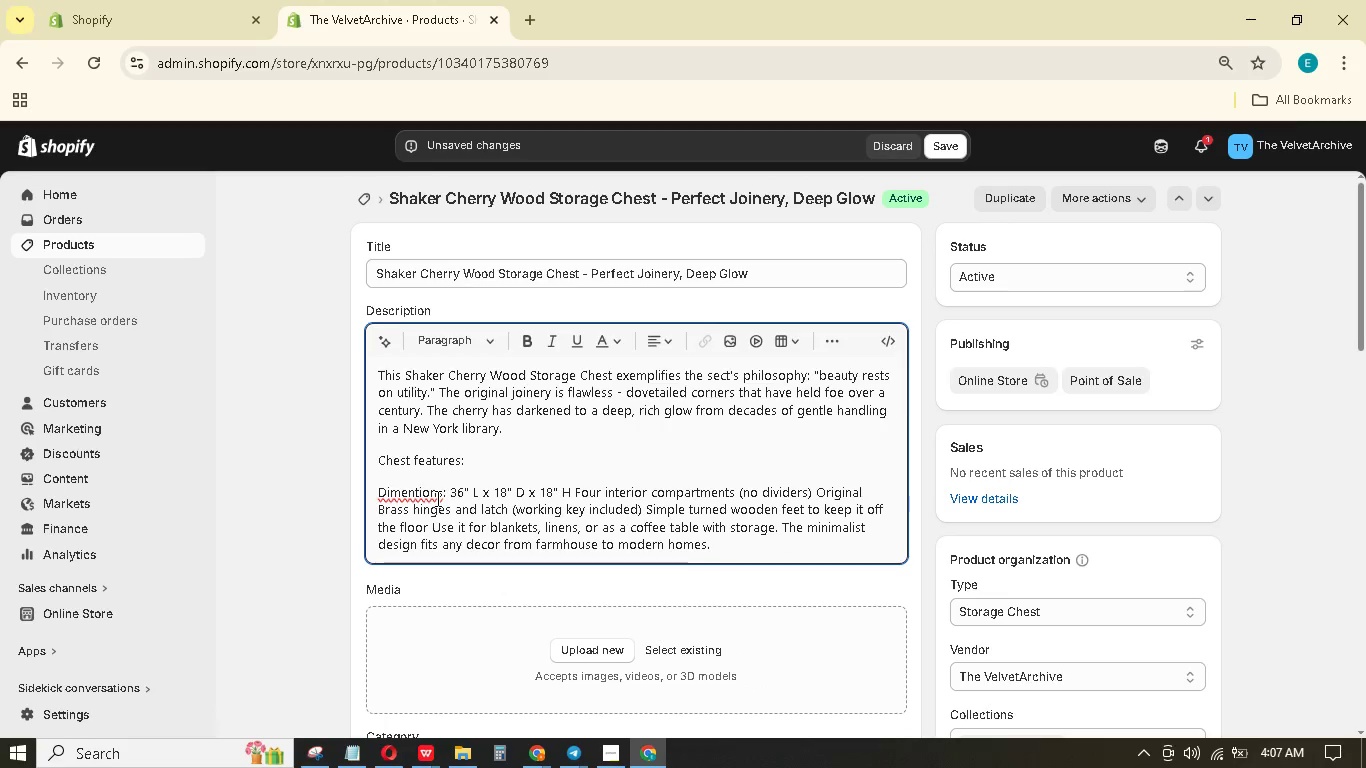 
key(Backspace)
 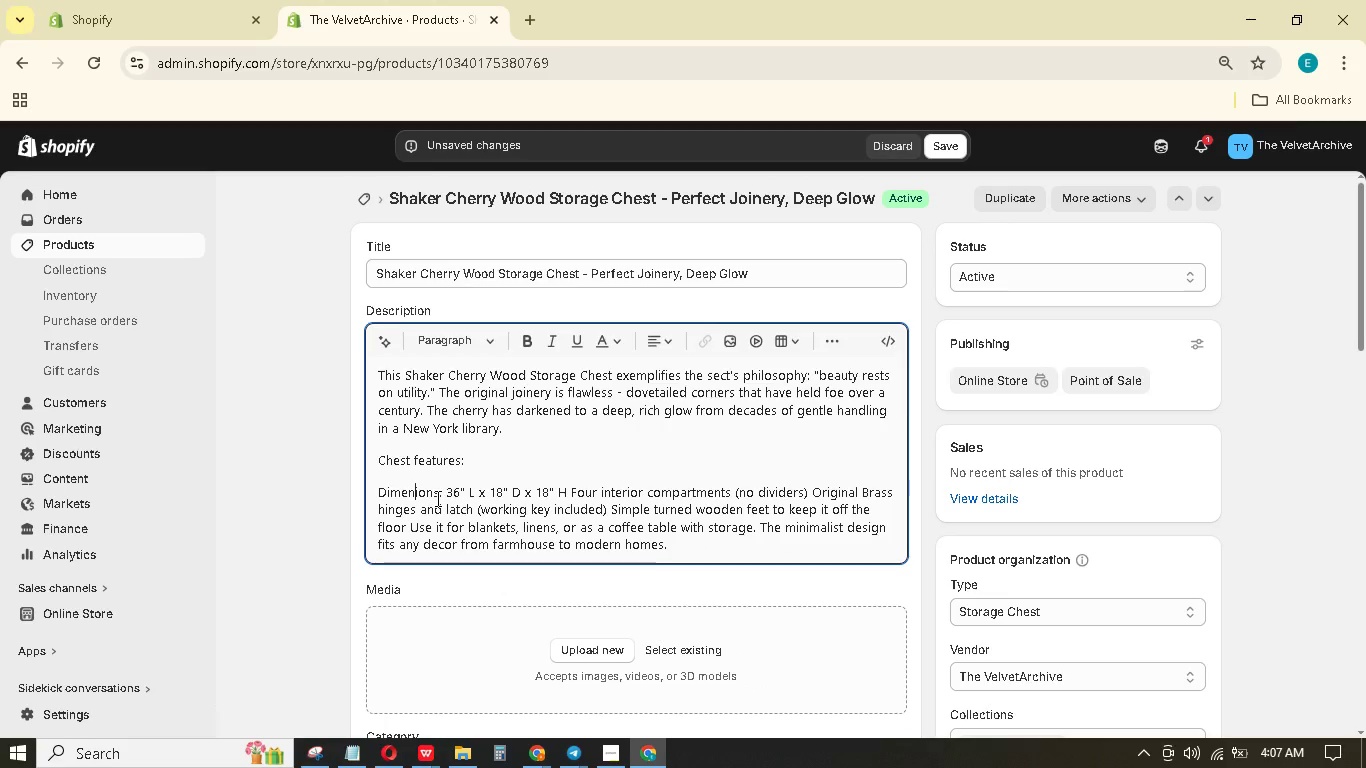 
key(S)
 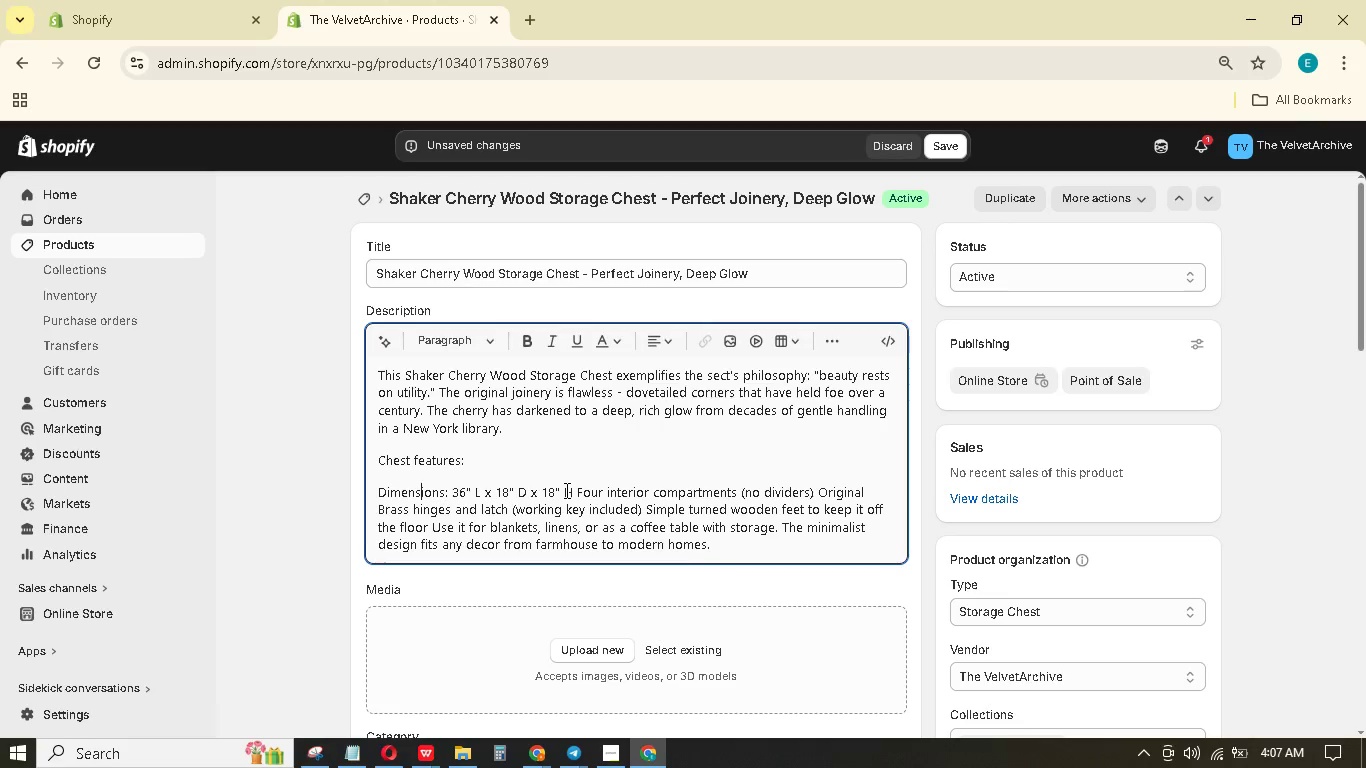 
double_click([578, 495])
 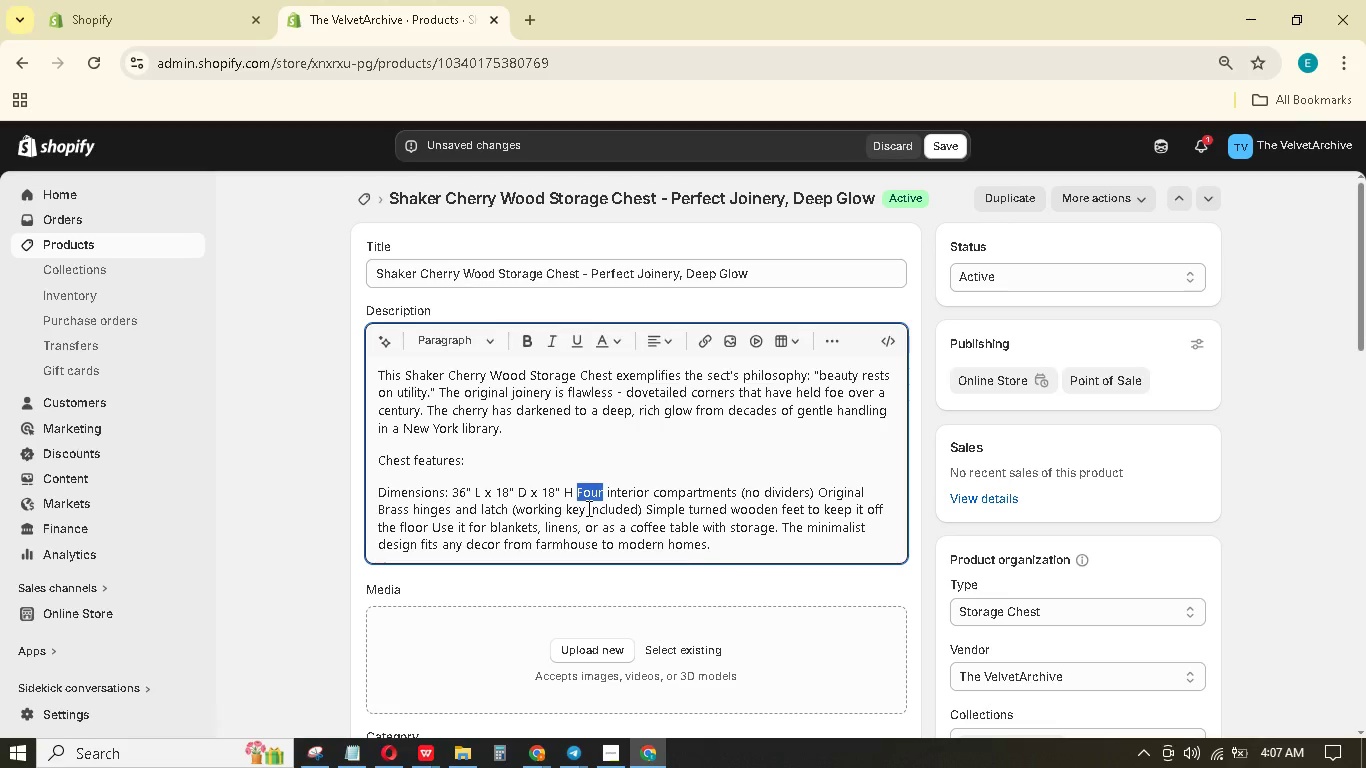 
key(ArrowLeft)
 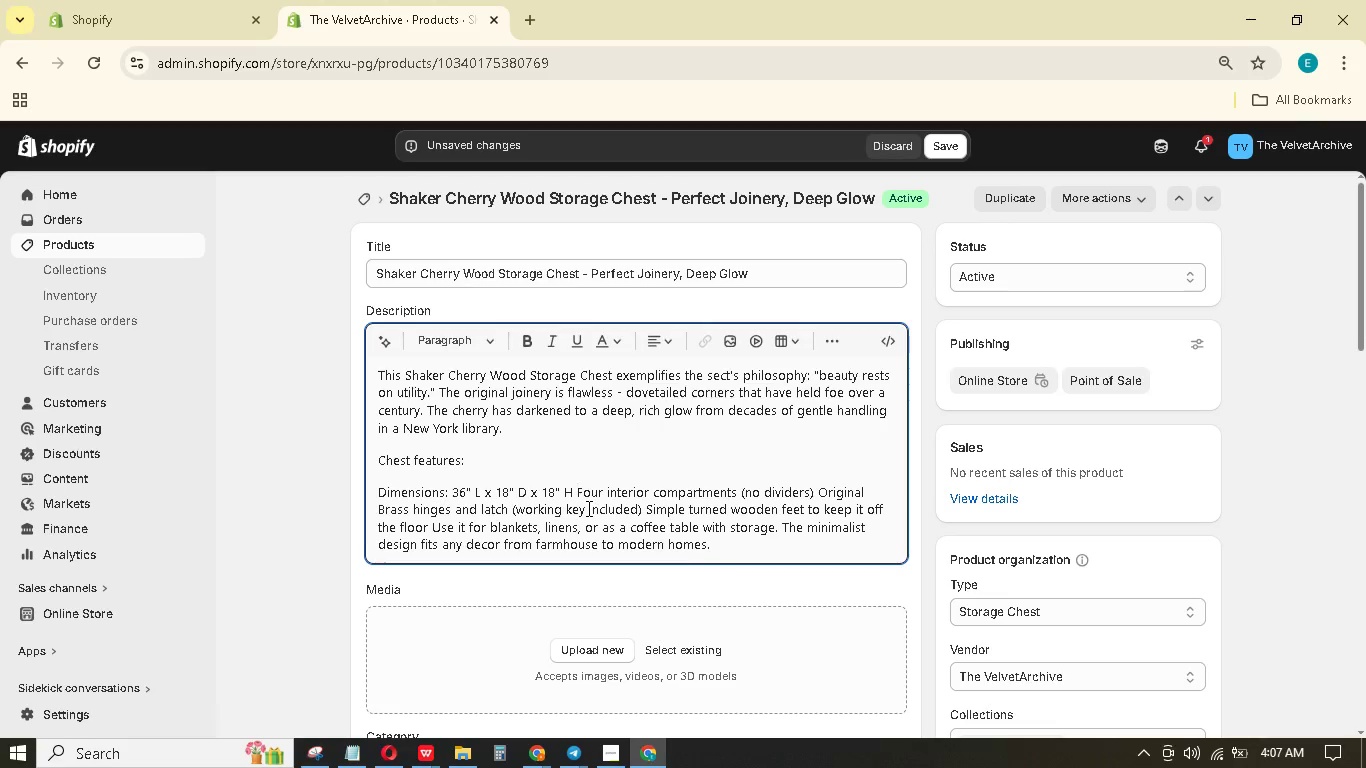 
key(Enter)
 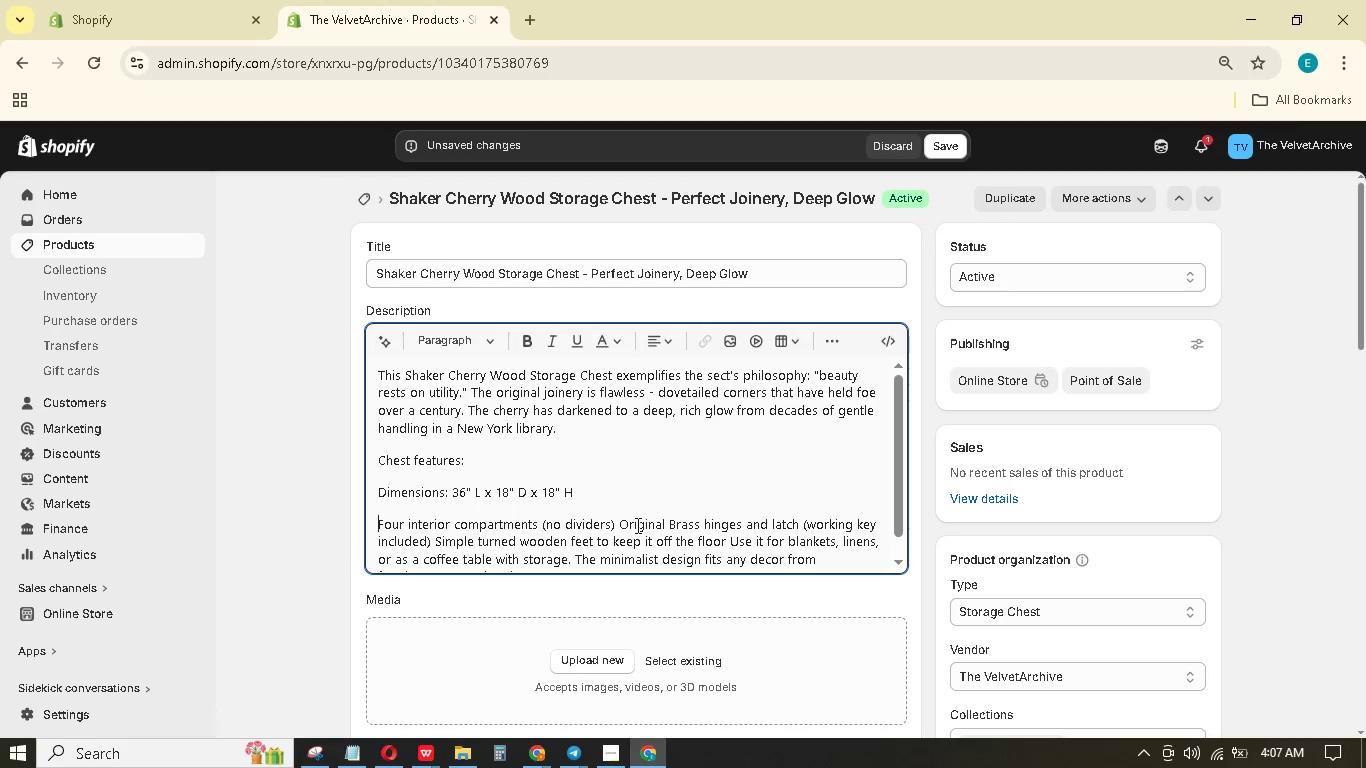 
left_click([623, 525])
 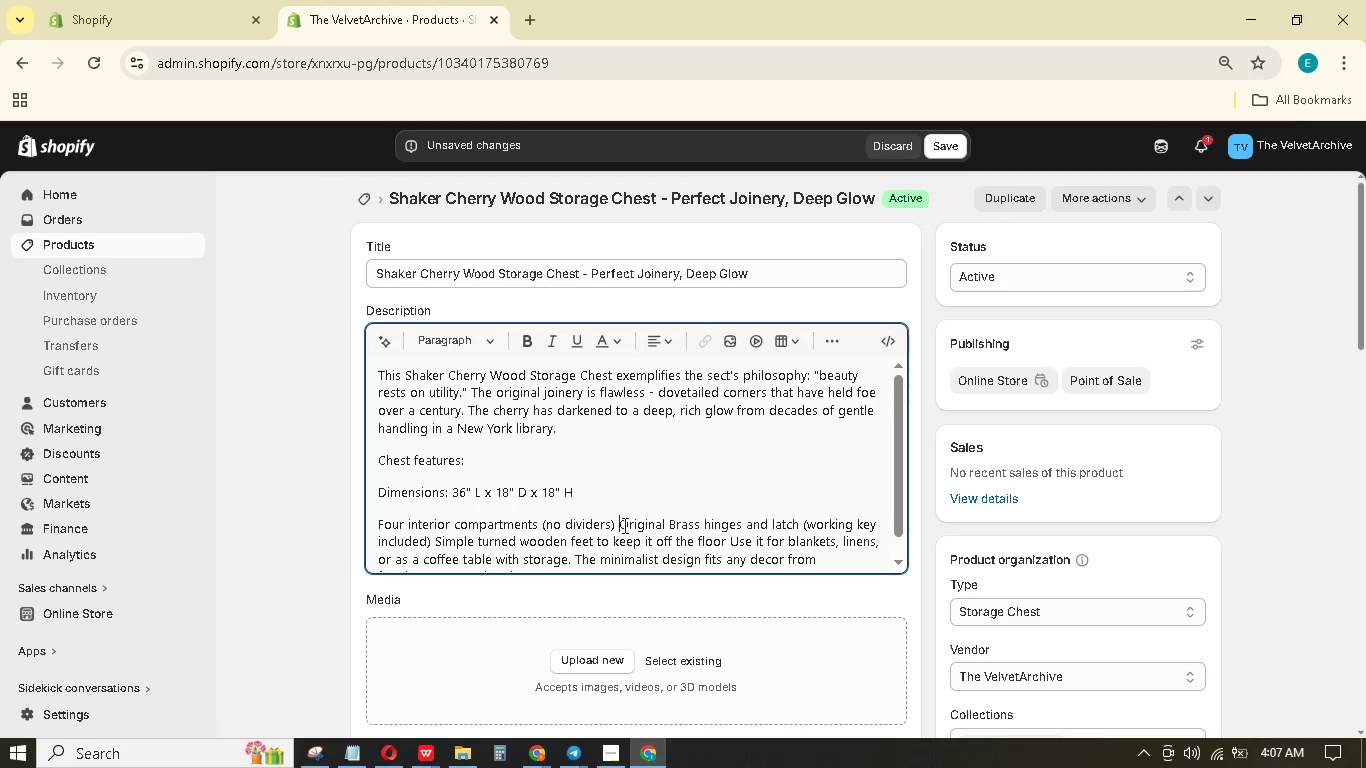 
key(Enter)
 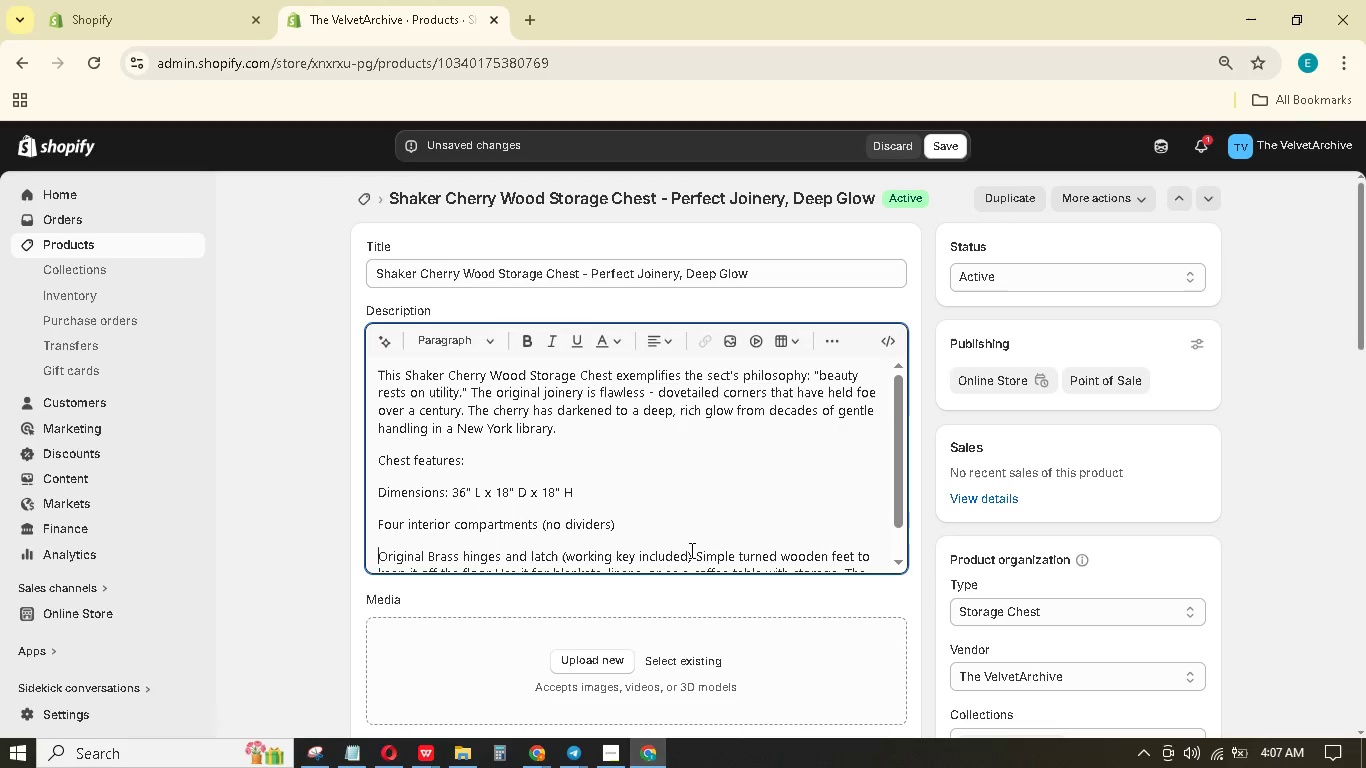 
key(Enter)
 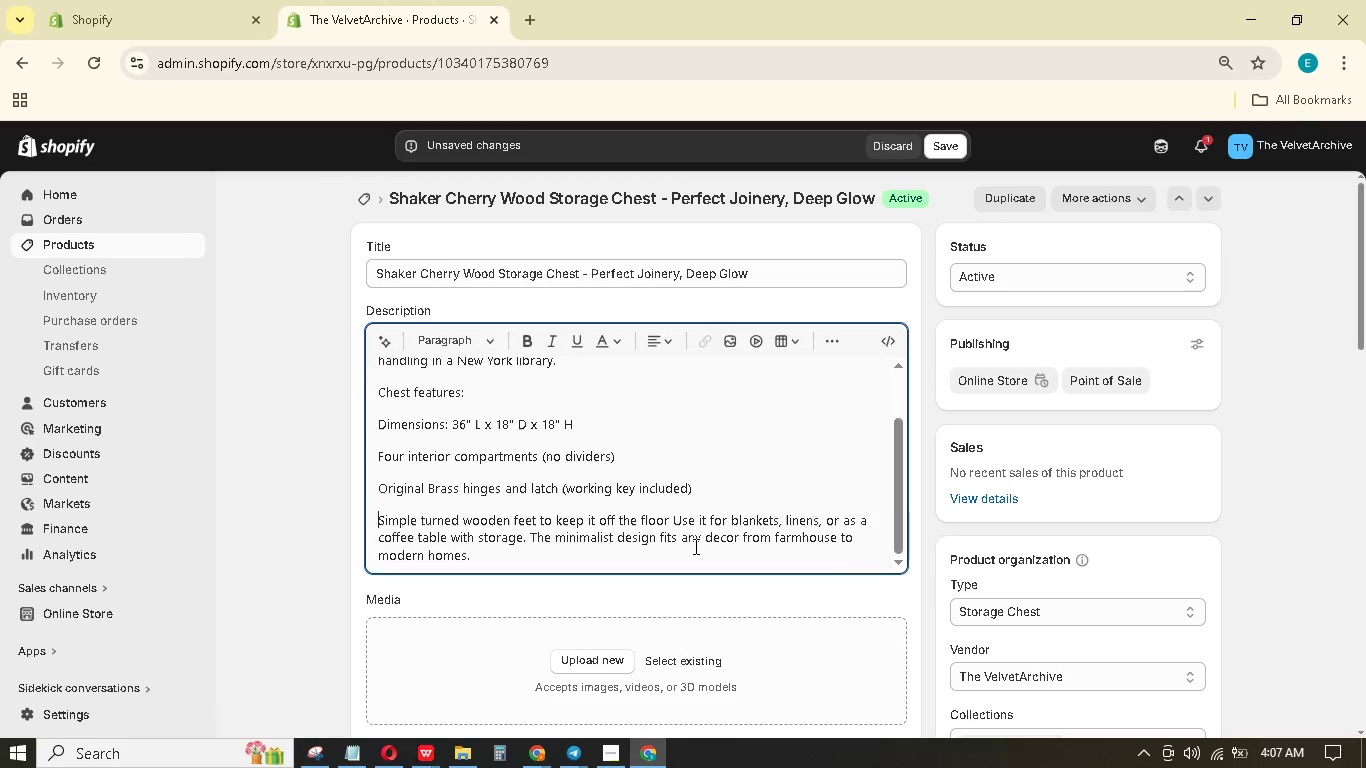 
scroll: coordinate [689, 549], scroll_direction: down, amount: 4.0
 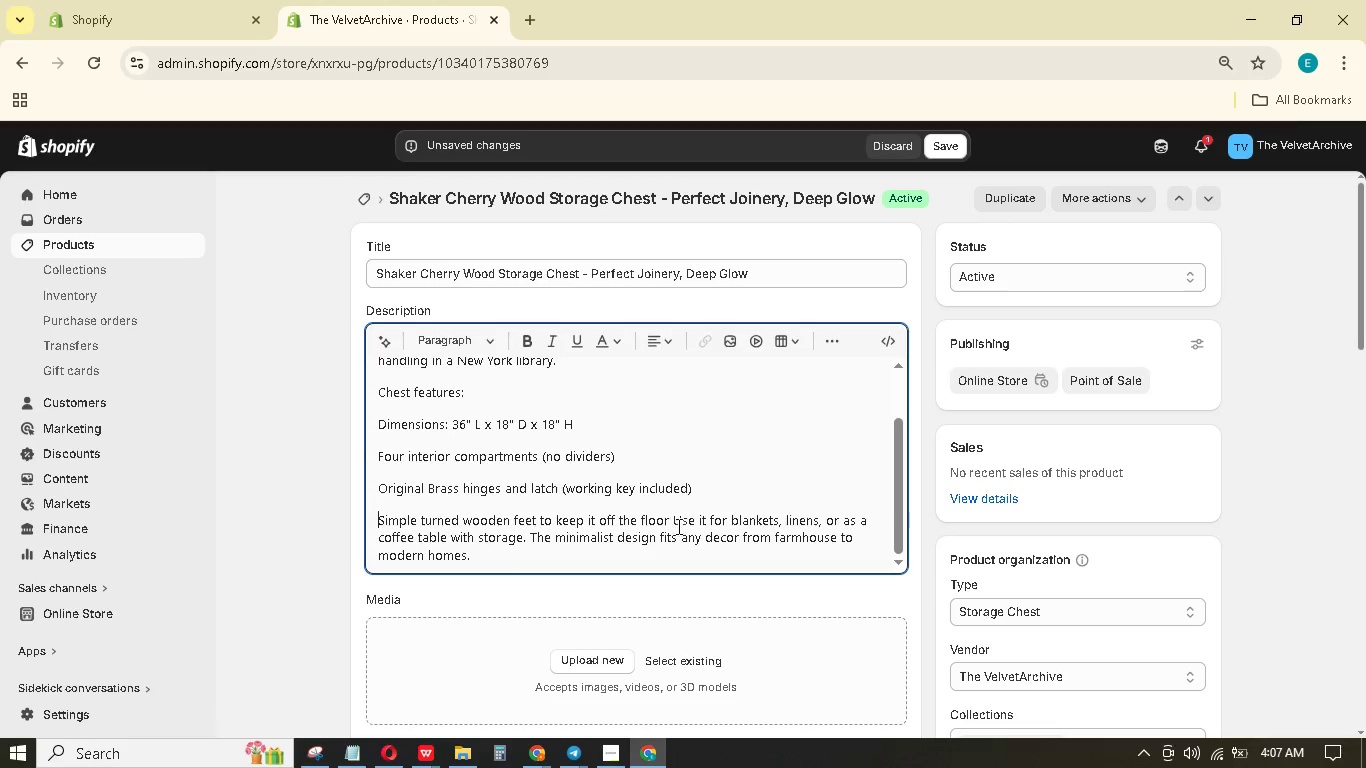 
left_click([676, 519])
 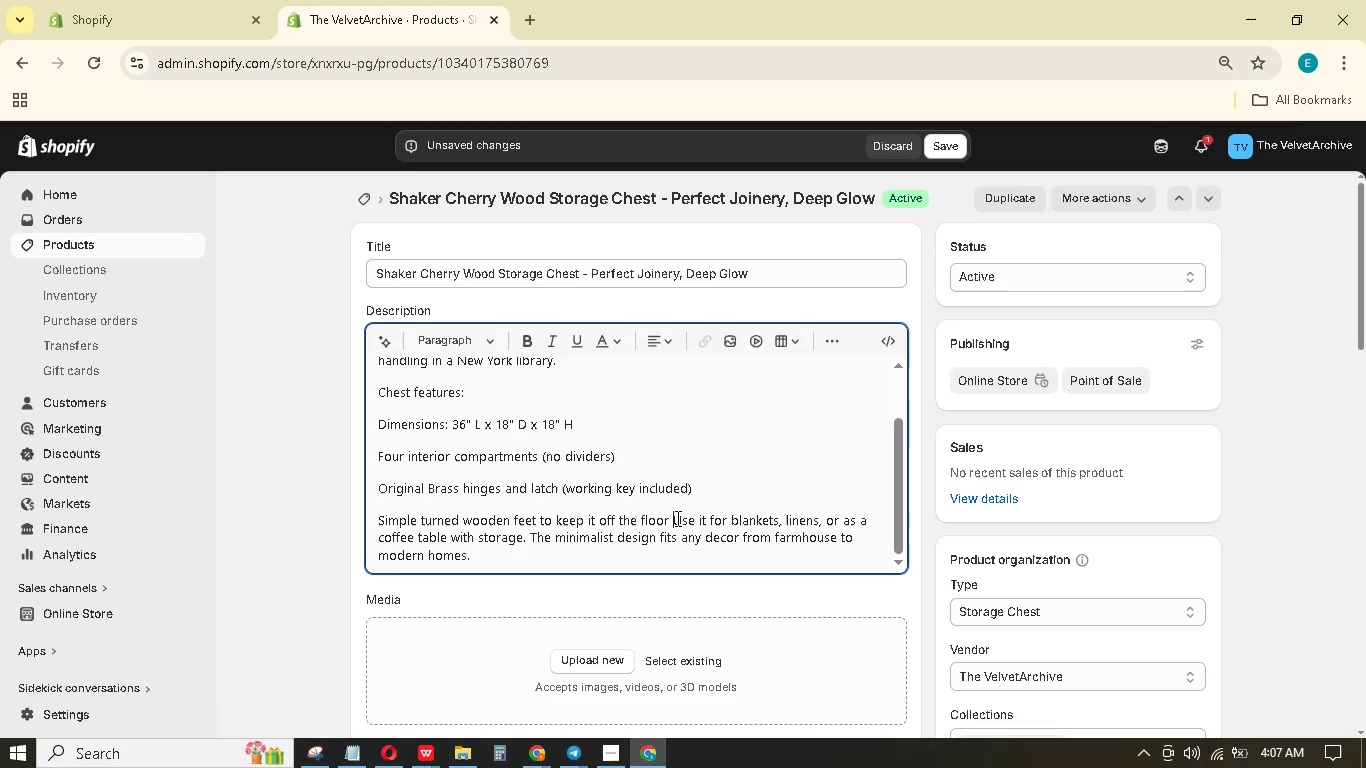 
key(Enter)
 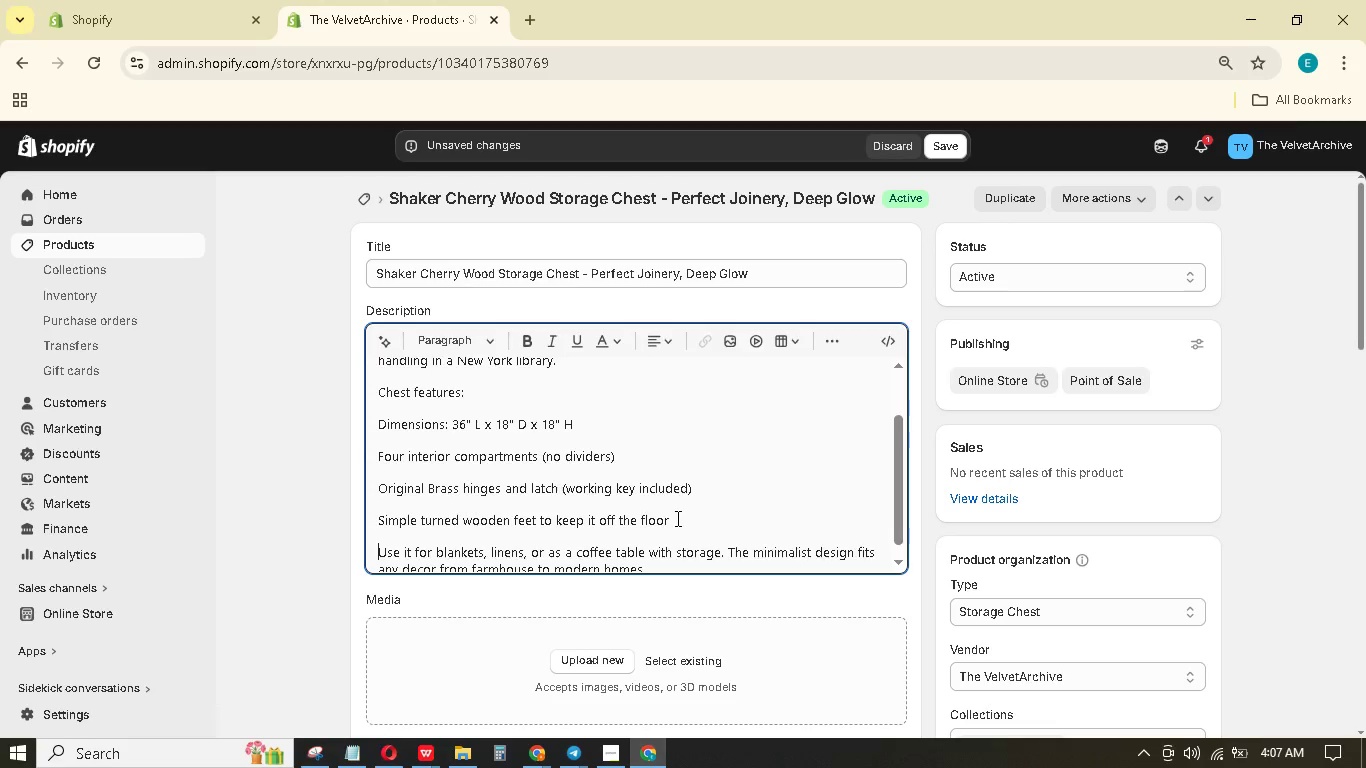 
key(Enter)
 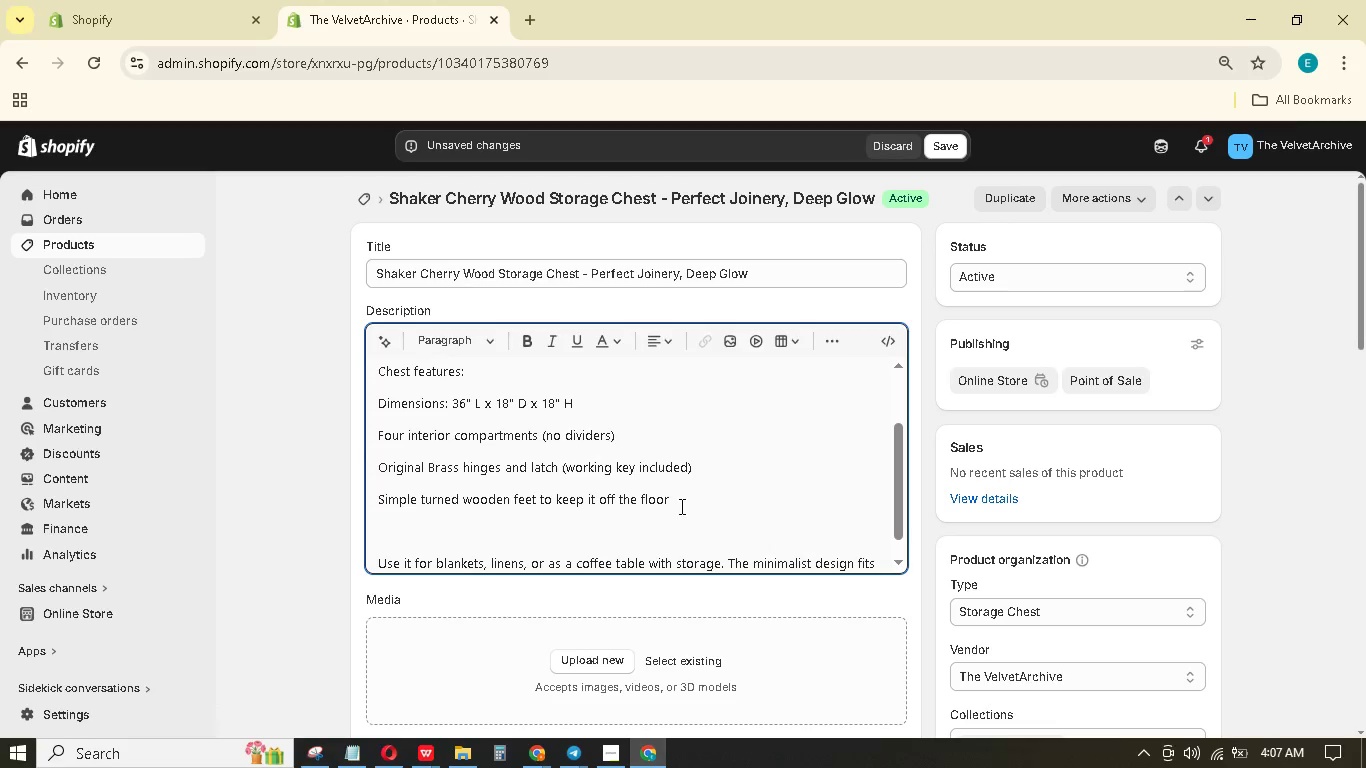 
left_click_drag(start_coordinate=[679, 500], to_coordinate=[354, 401])
 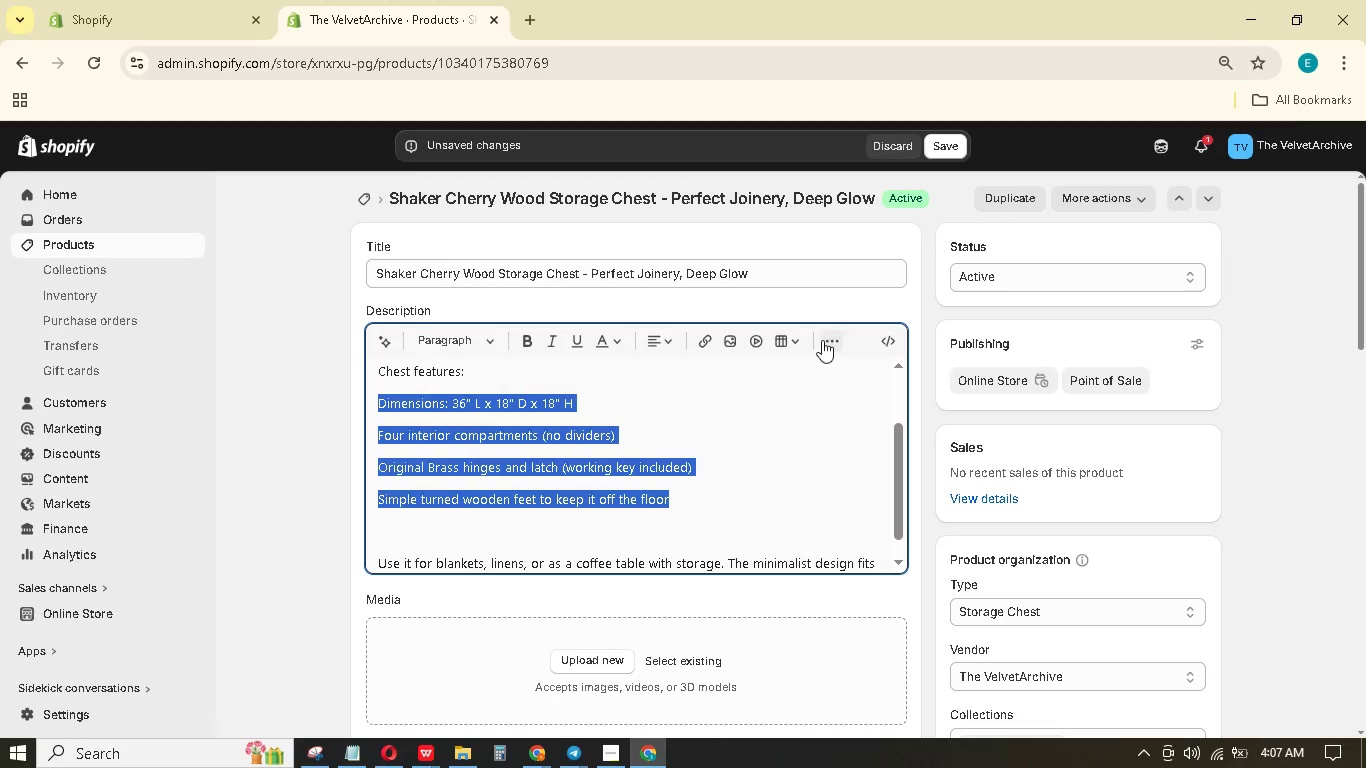 
left_click([822, 340])
 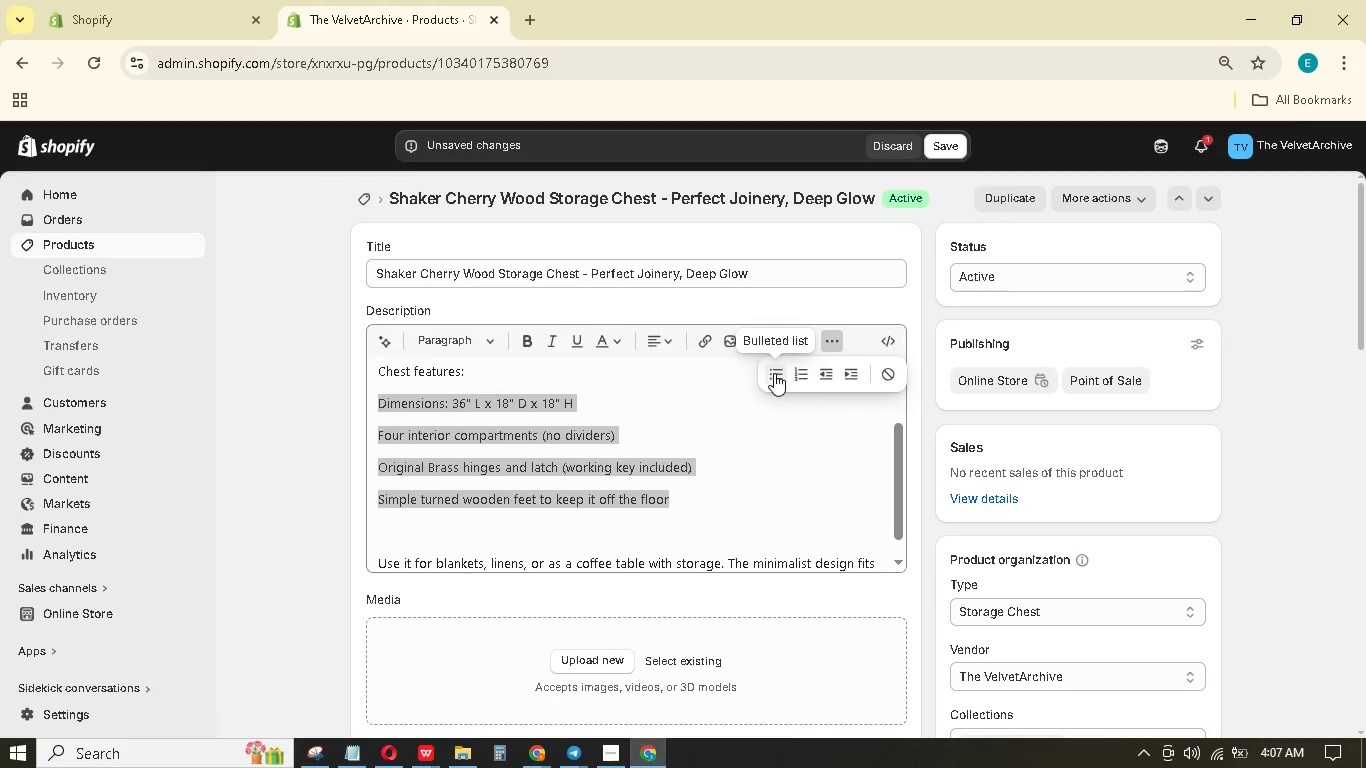 
left_click([774, 373])
 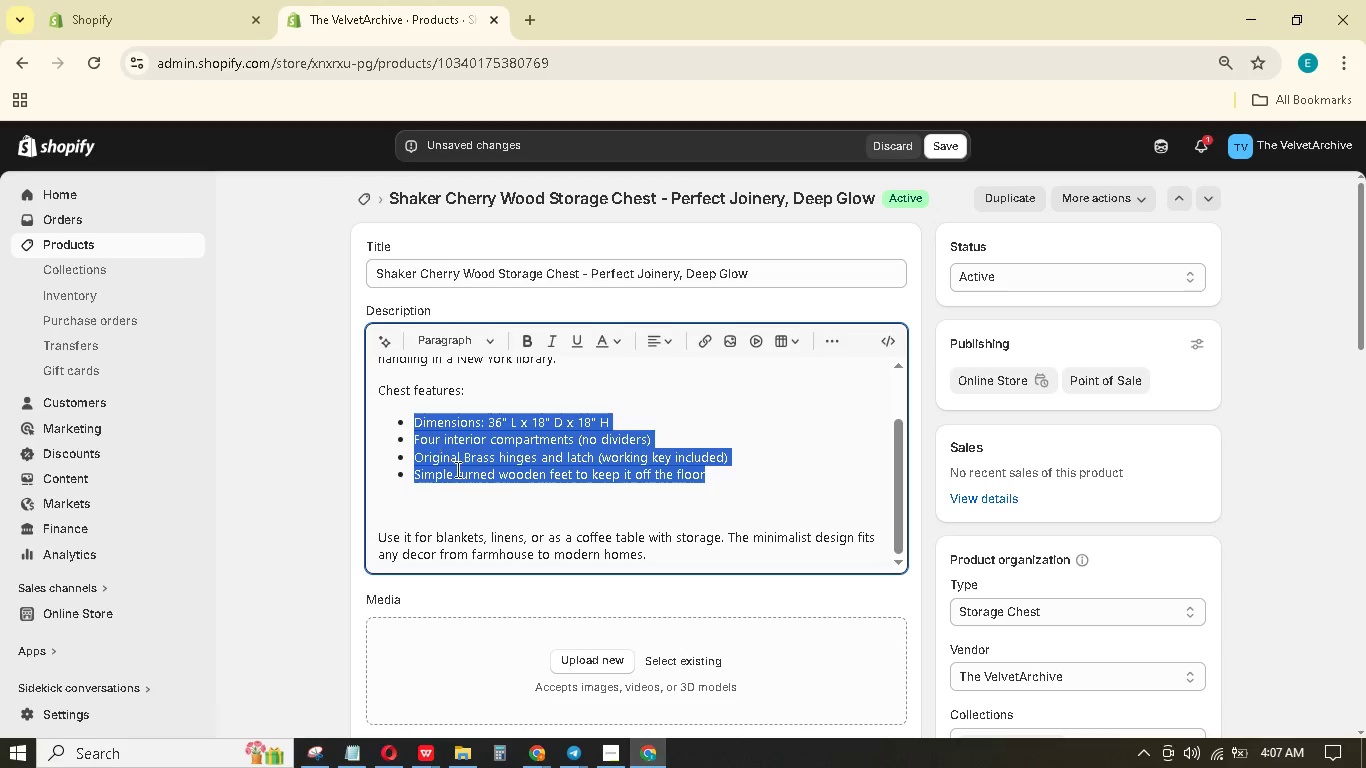 
double_click([450, 507])
 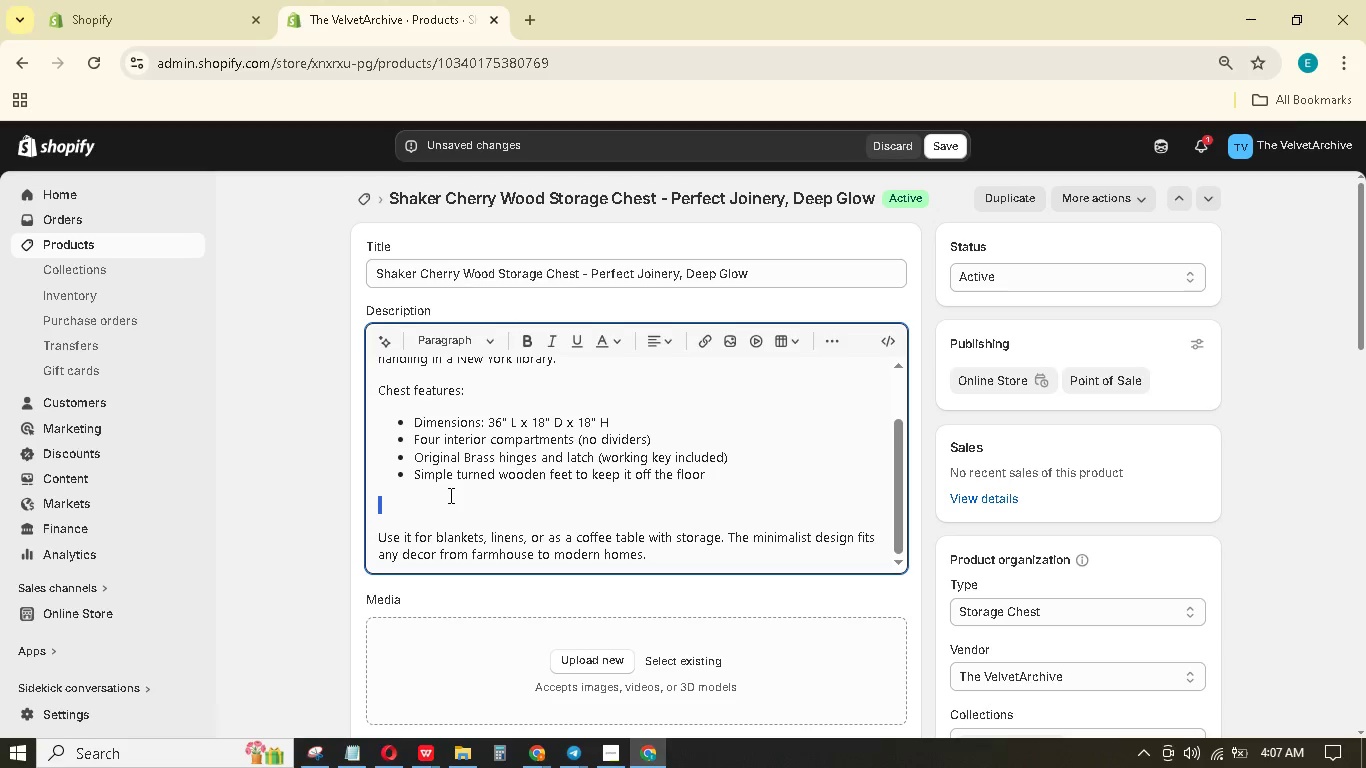 
key(Backspace)
 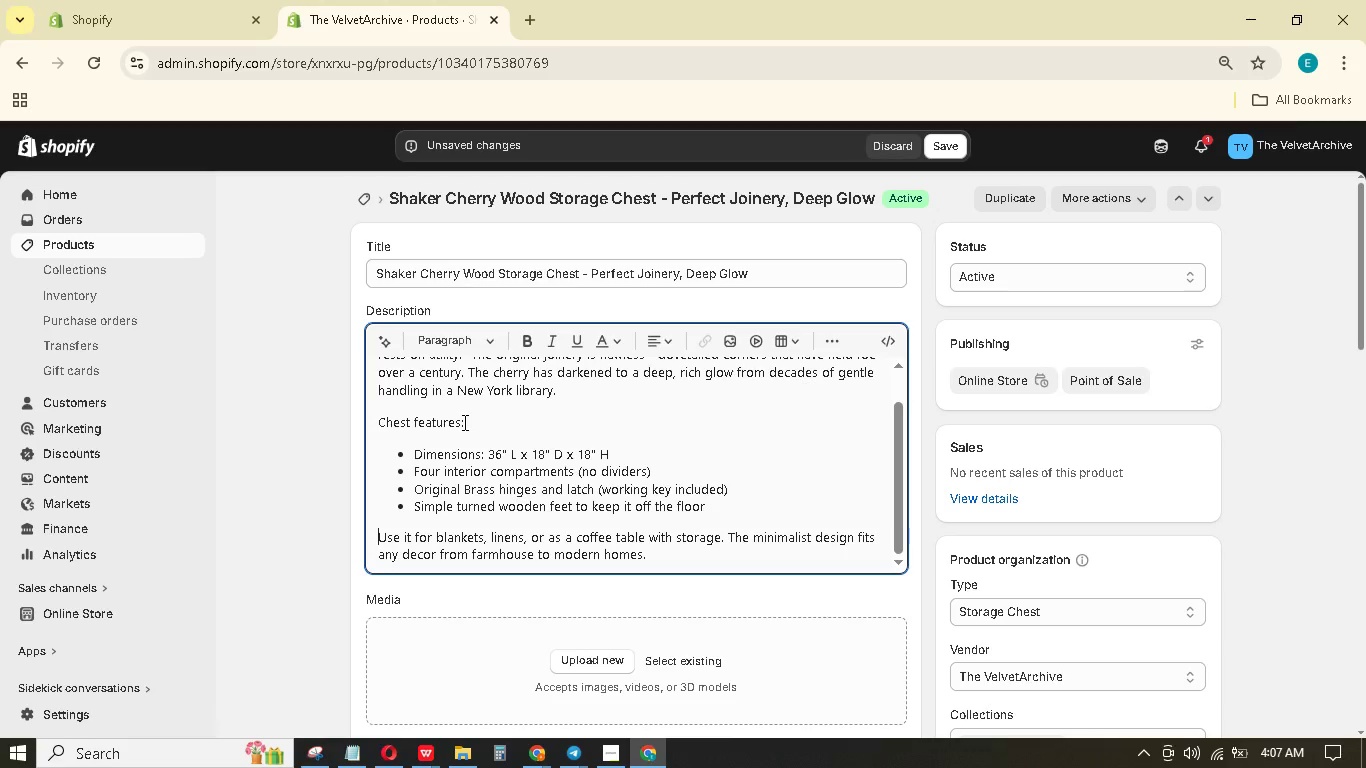 
left_click_drag(start_coordinate=[460, 422], to_coordinate=[375, 421])
 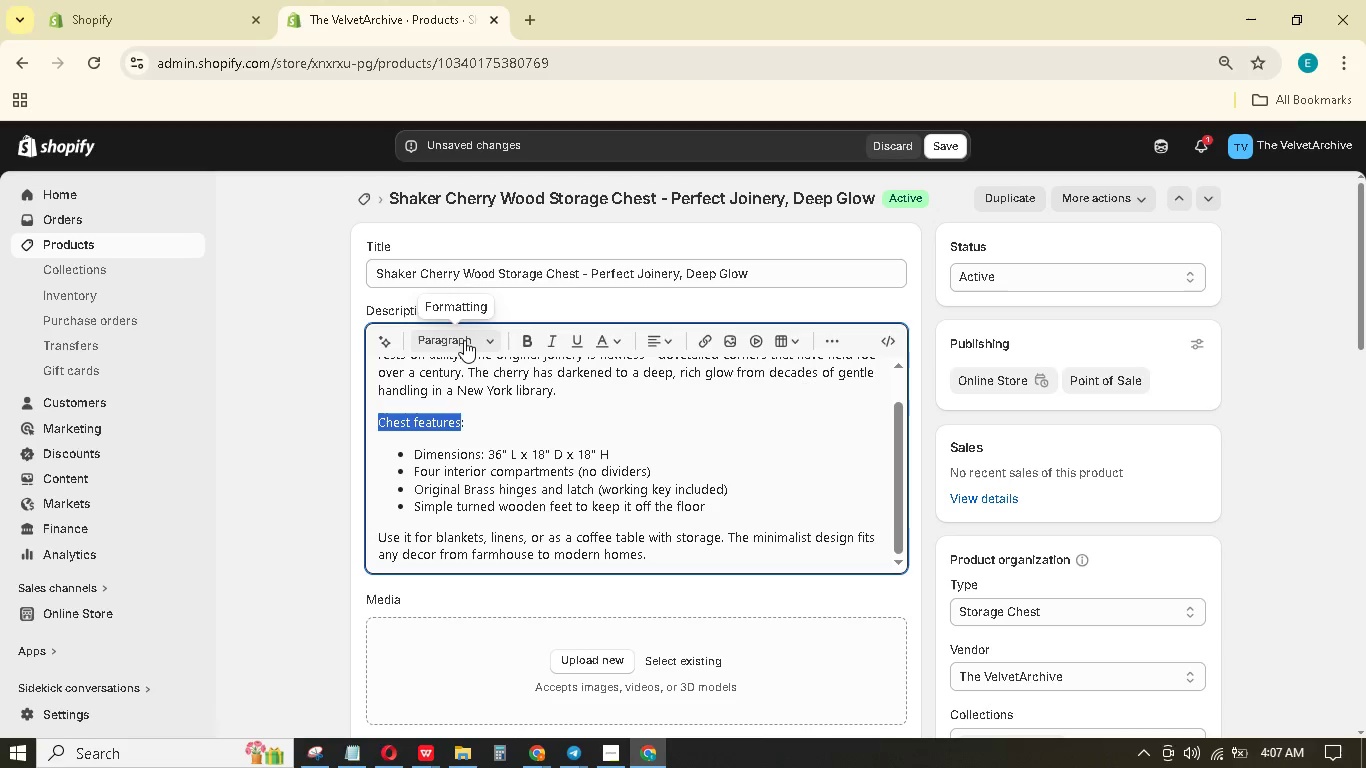 
left_click([466, 339])
 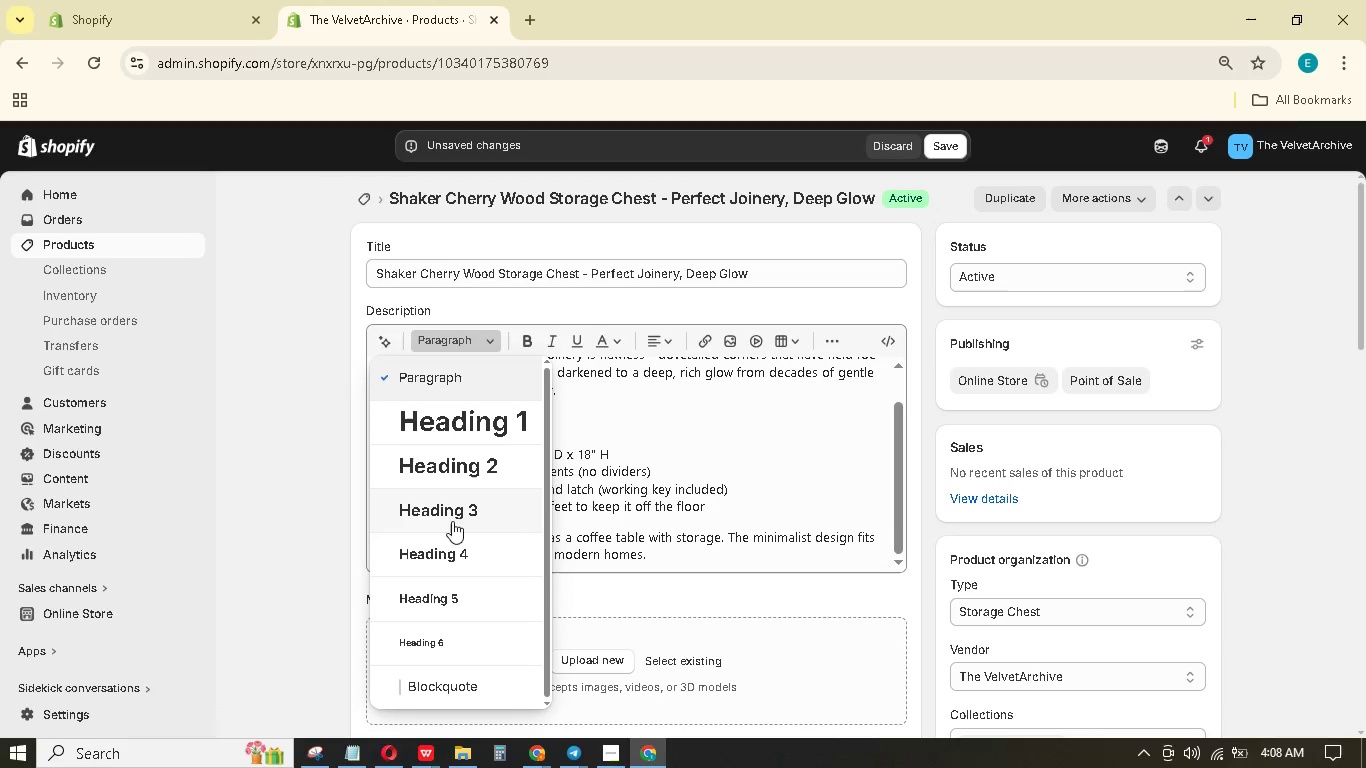 
left_click([454, 503])
 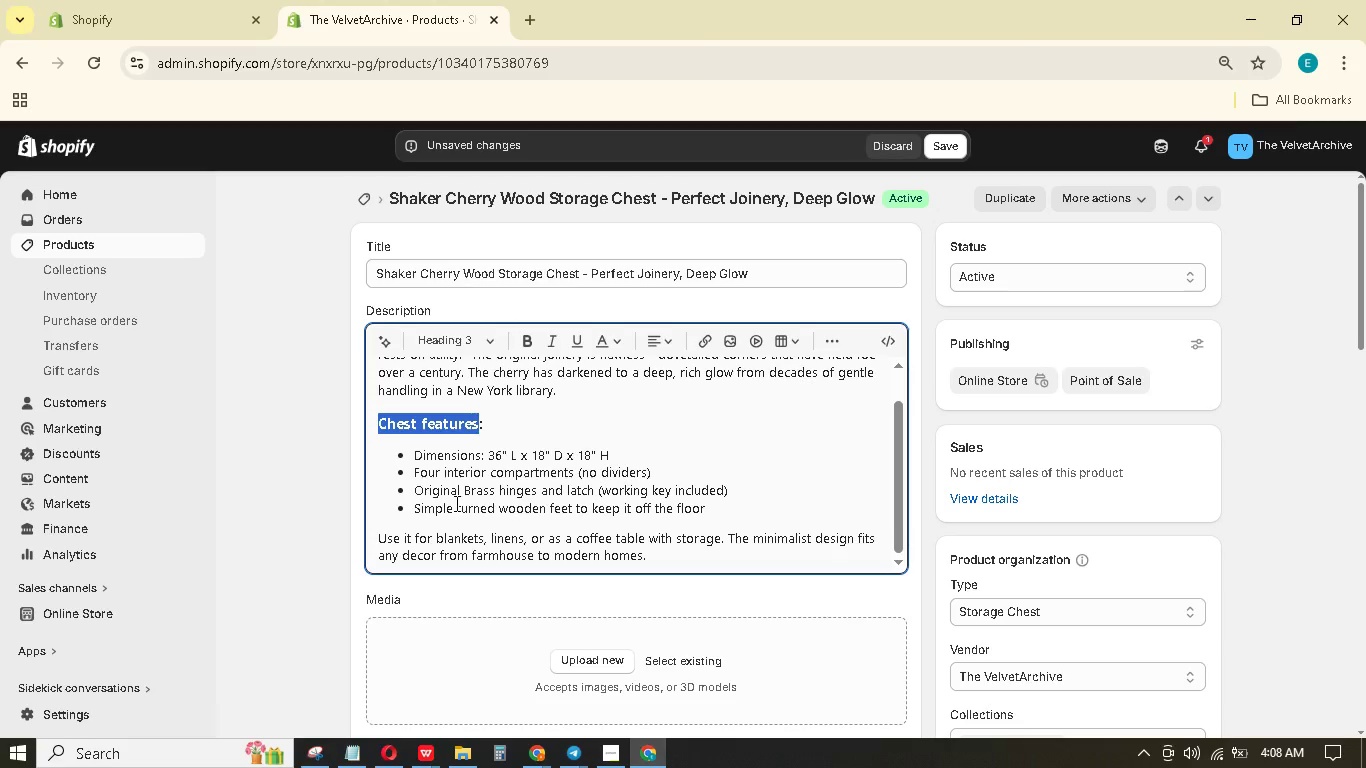 
scroll: coordinate [454, 503], scroll_direction: up, amount: 1.0
 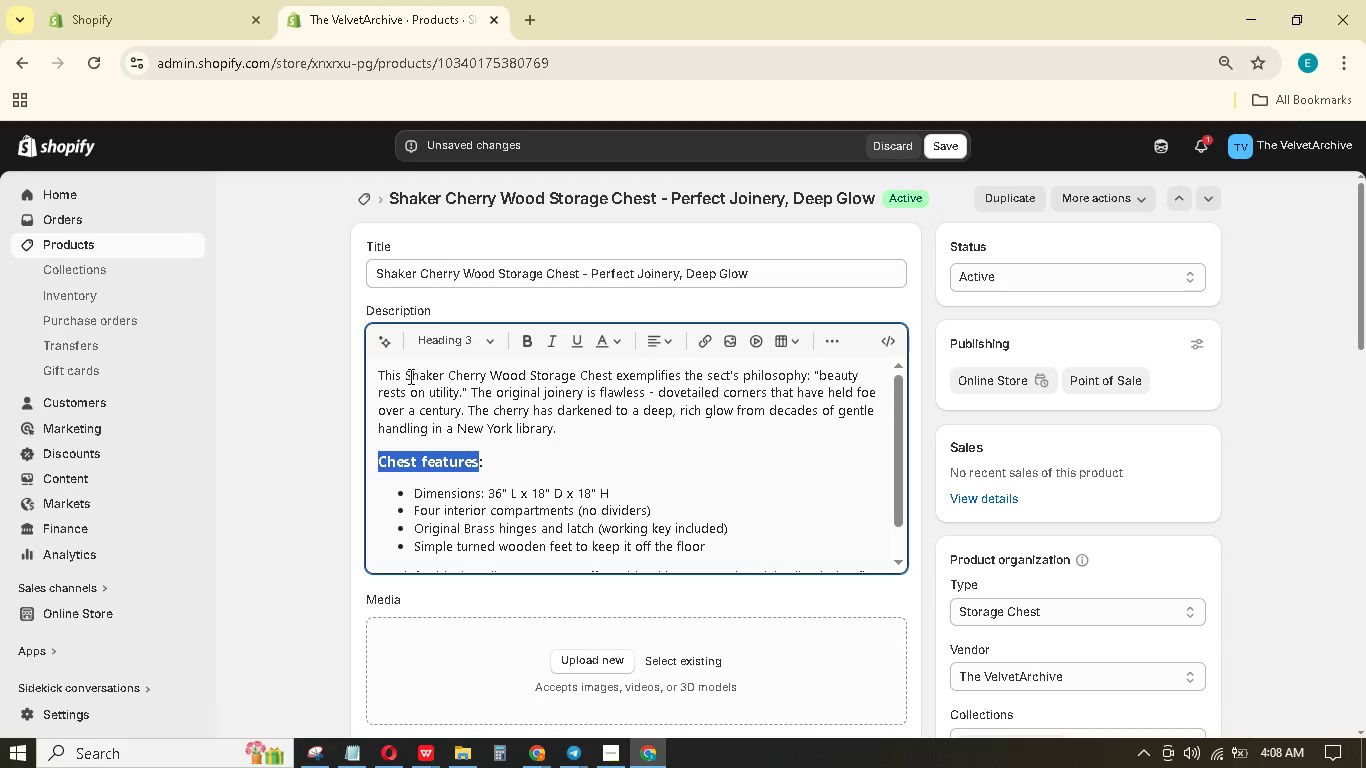 
left_click_drag(start_coordinate=[406, 375], to_coordinate=[610, 367])
 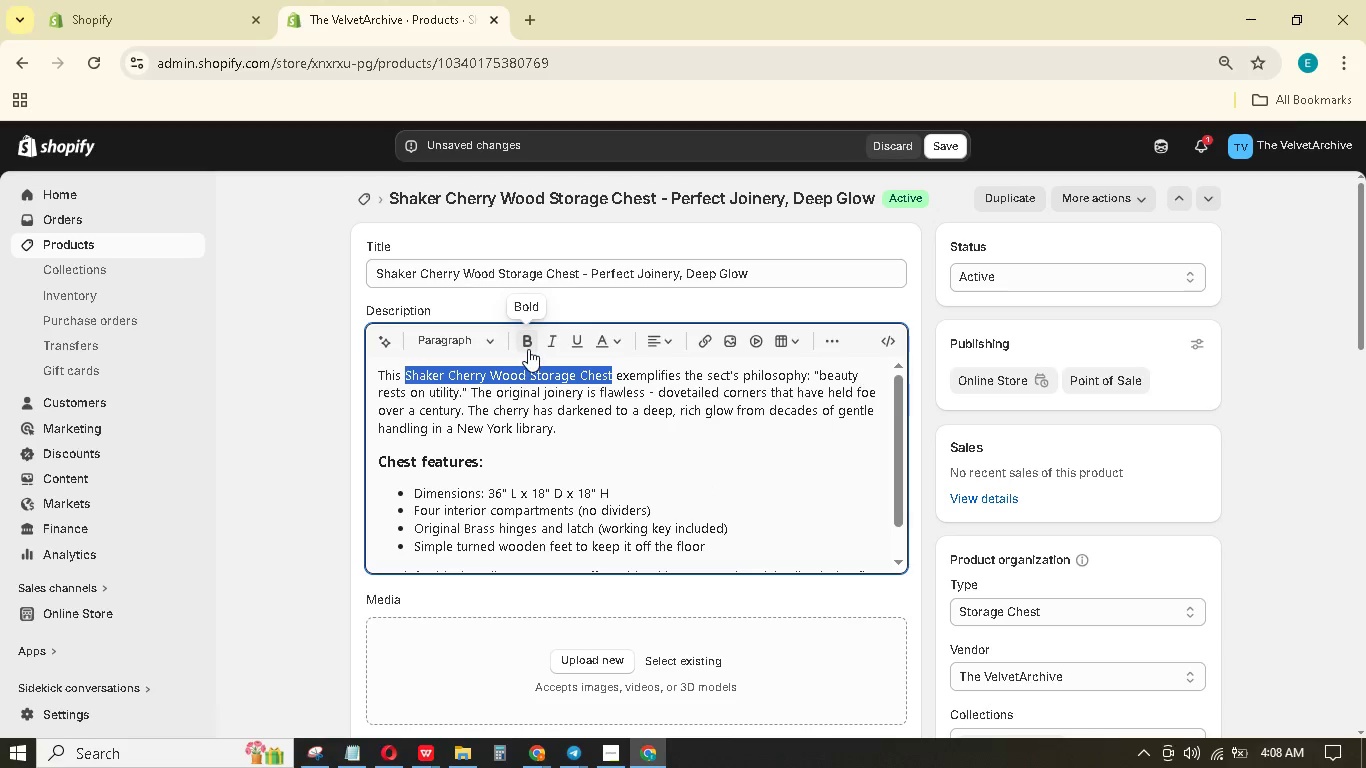 
left_click([528, 347])
 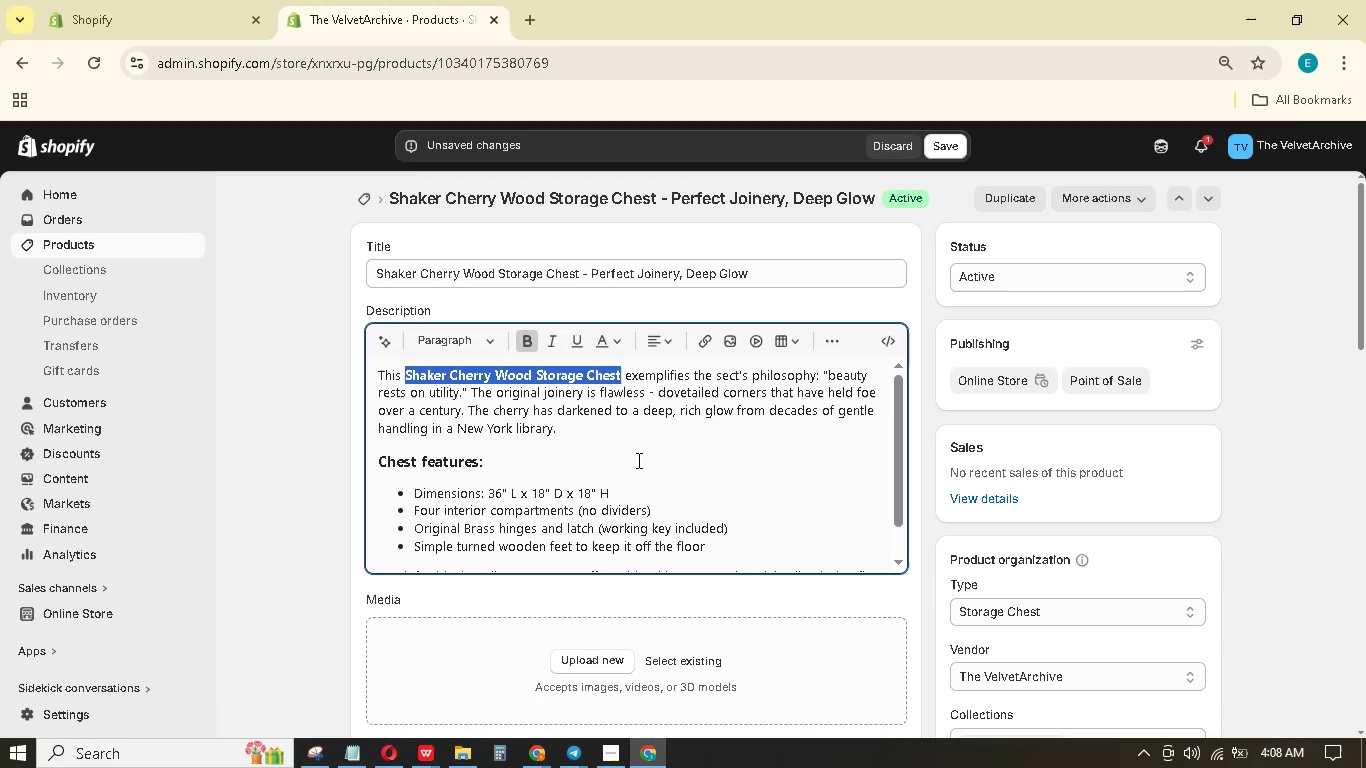 
double_click([638, 461])
 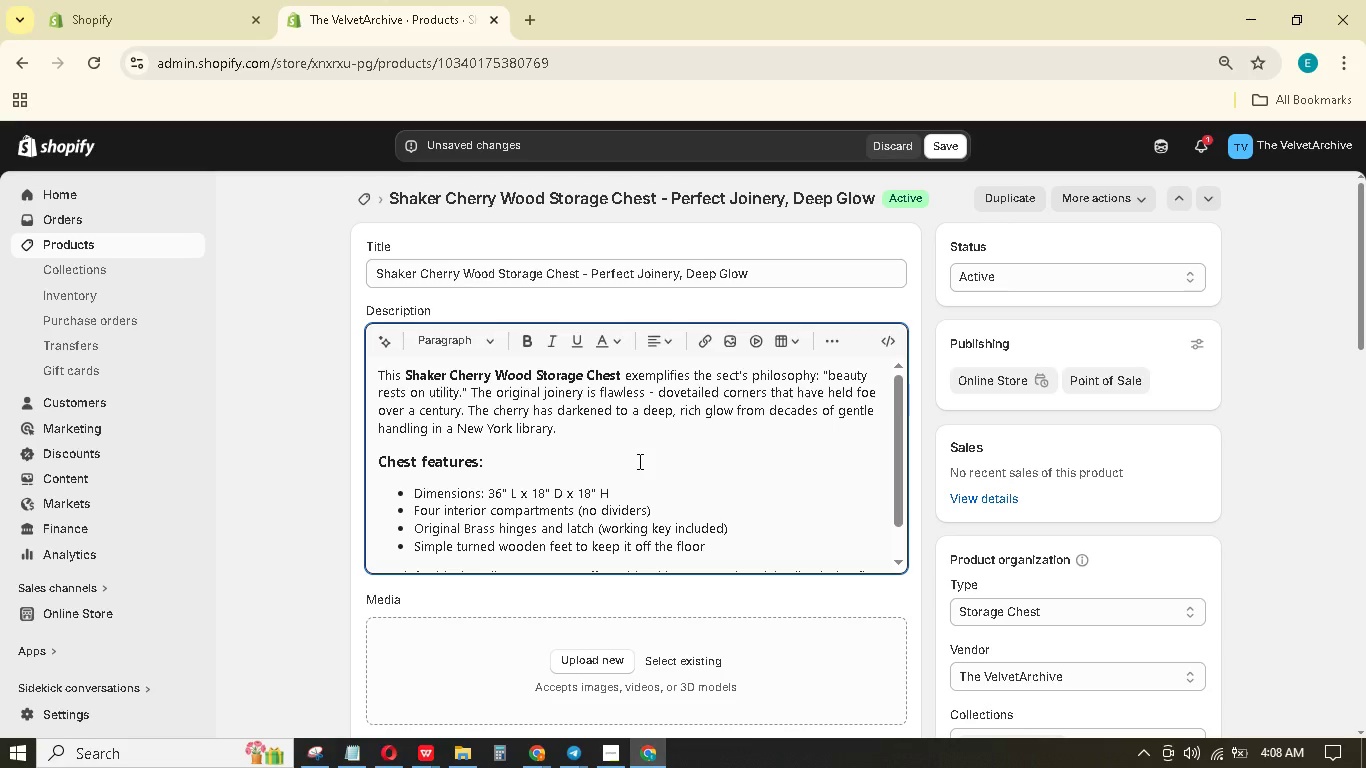 
scroll: coordinate [638, 461], scroll_direction: down, amount: 7.0
 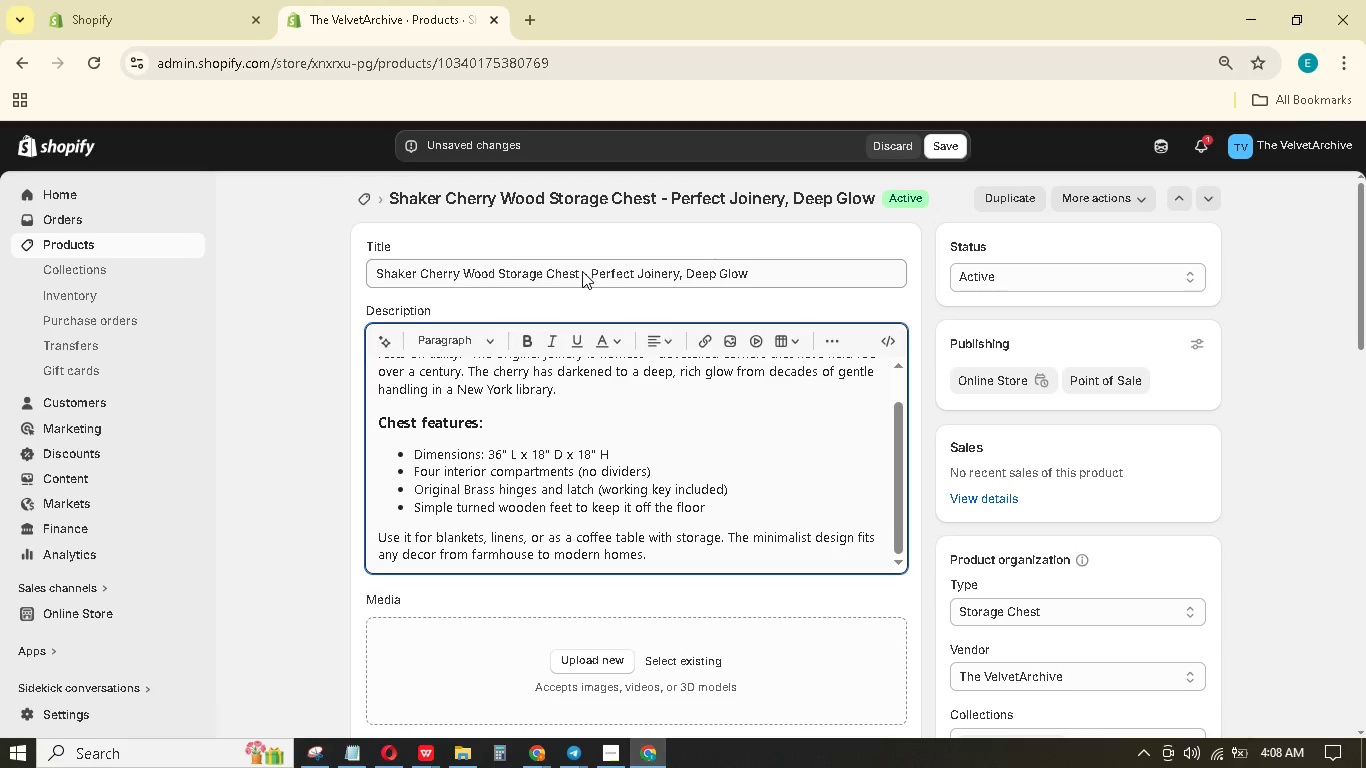 
left_click_drag(start_coordinate=[582, 272], to_coordinate=[760, 276])
 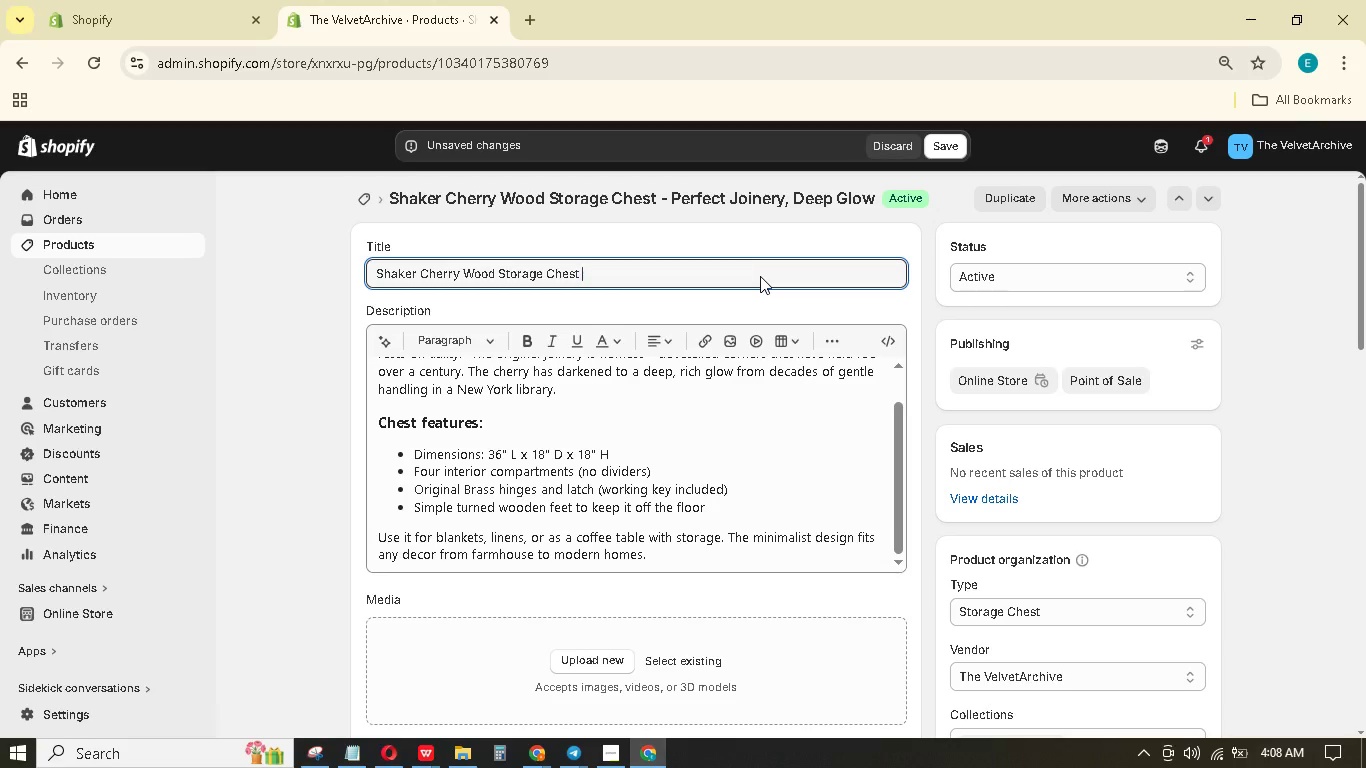 
key(Backspace)
 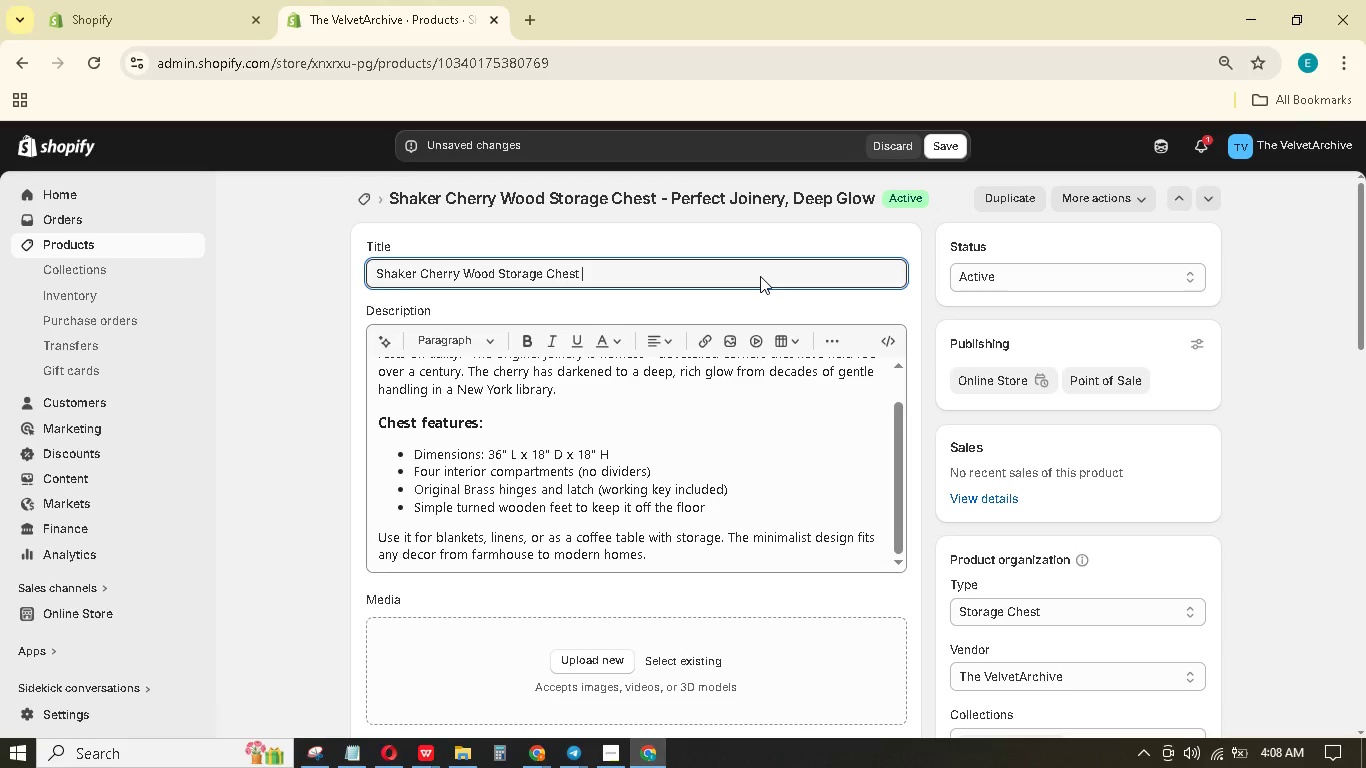 
key(Backspace)
 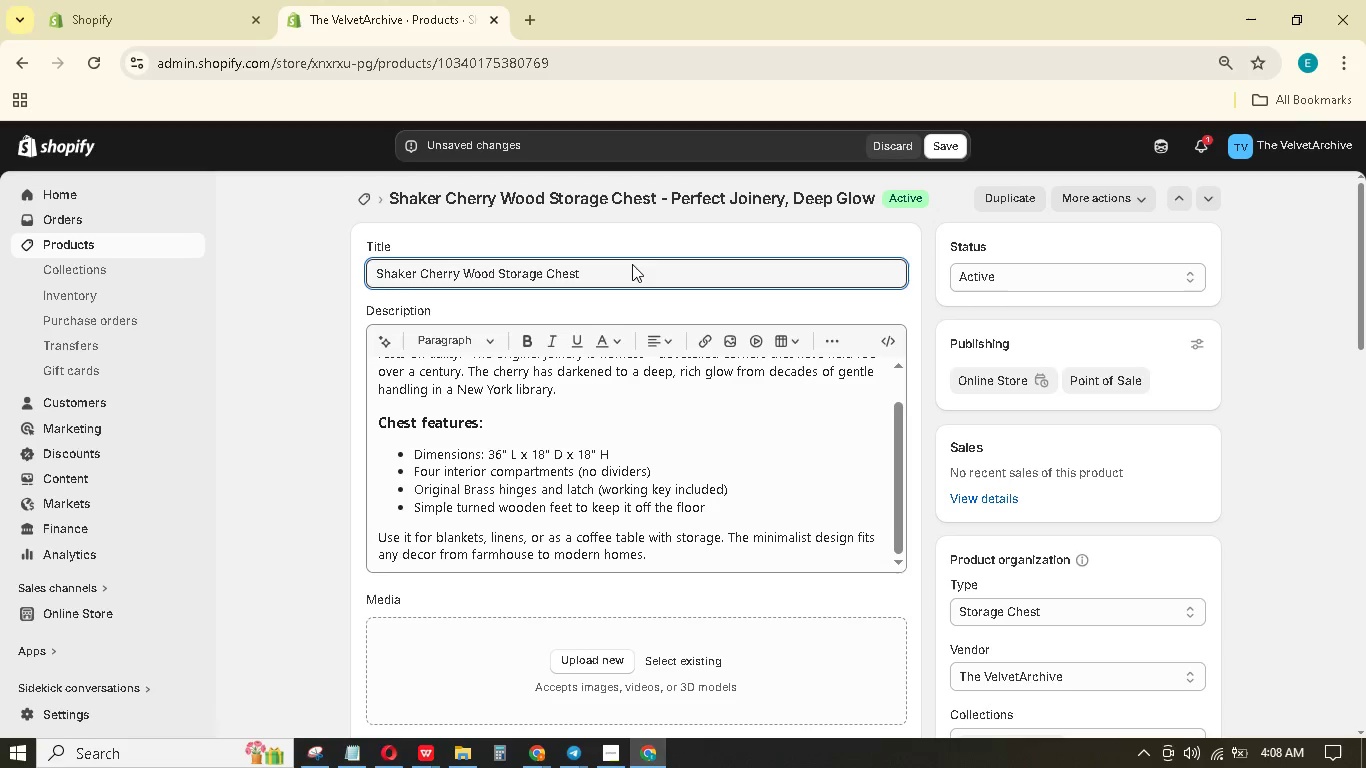 
left_click_drag(start_coordinate=[632, 264], to_coordinate=[365, 280])
 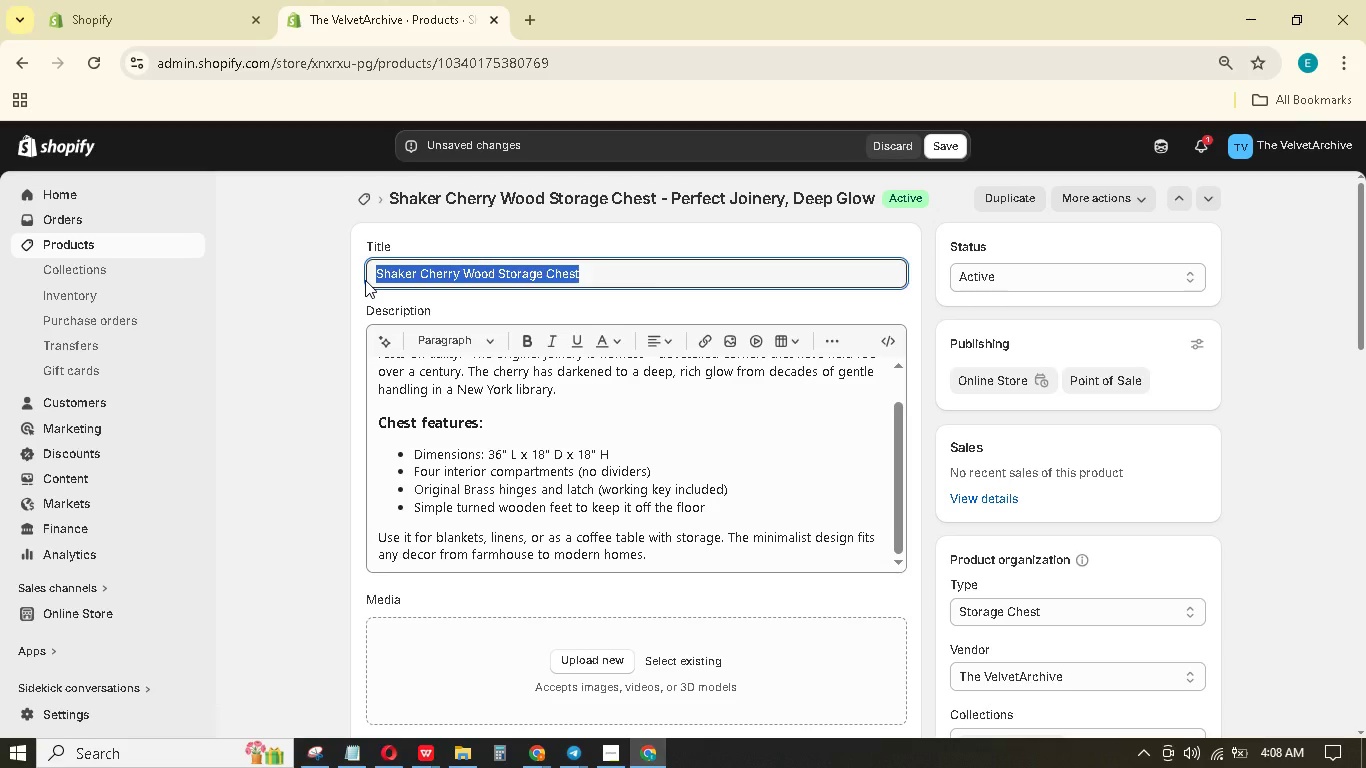 
key(Control+C)
 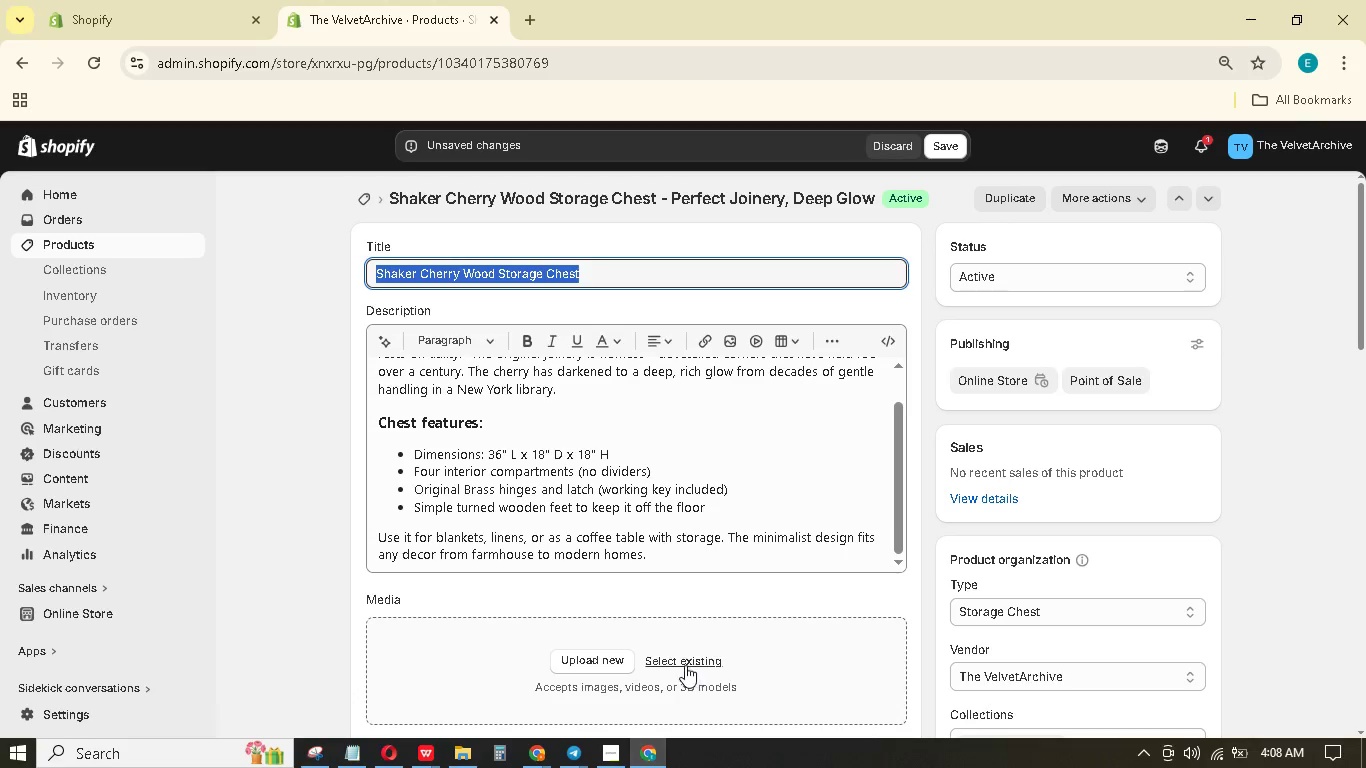 
left_click([596, 663])
 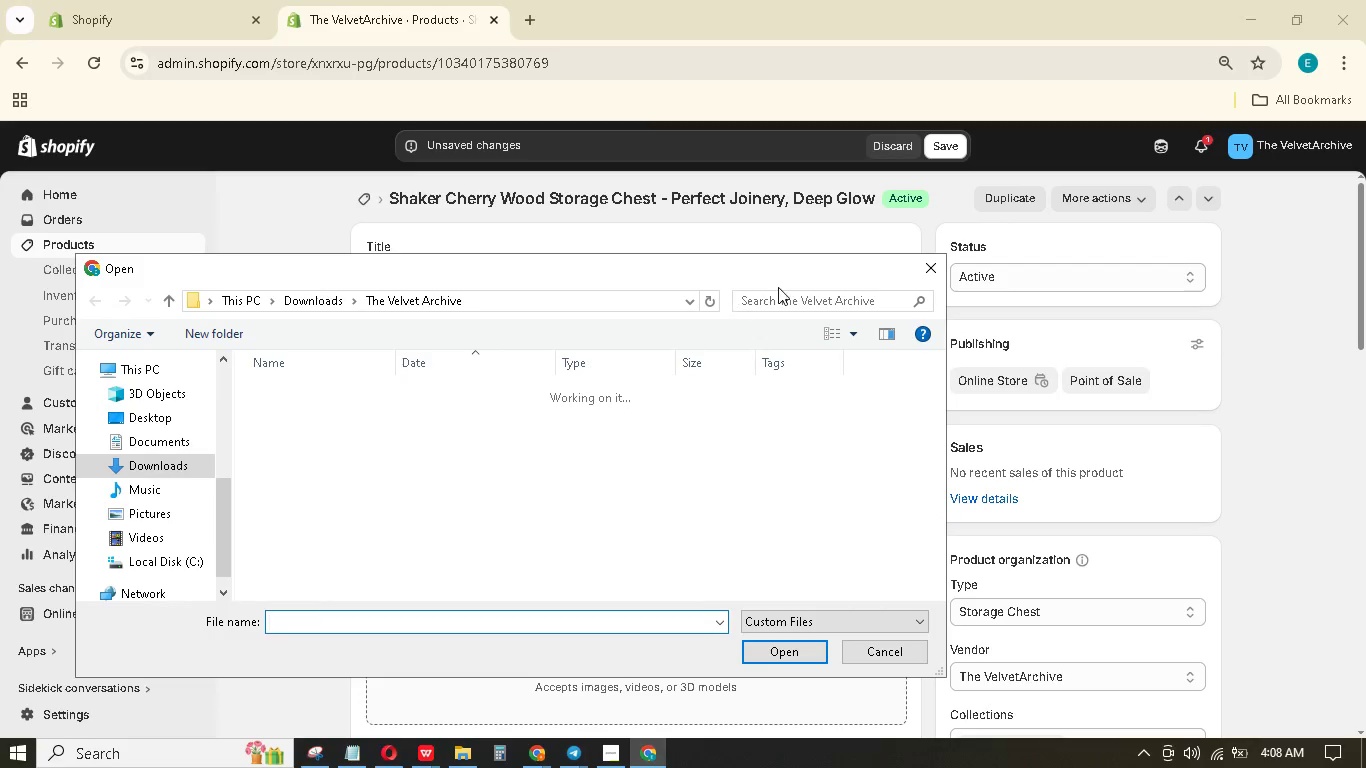 
left_click([781, 299])
 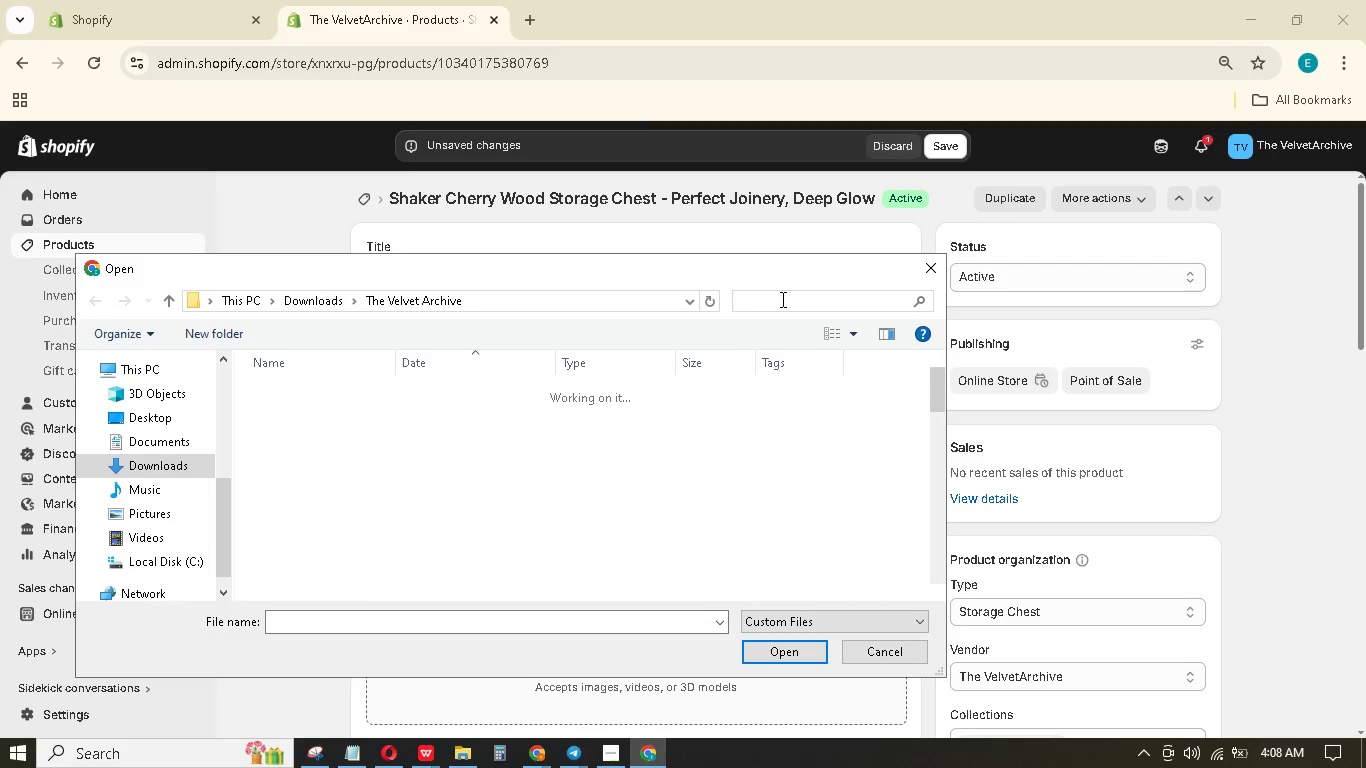 
key(Control+V)
 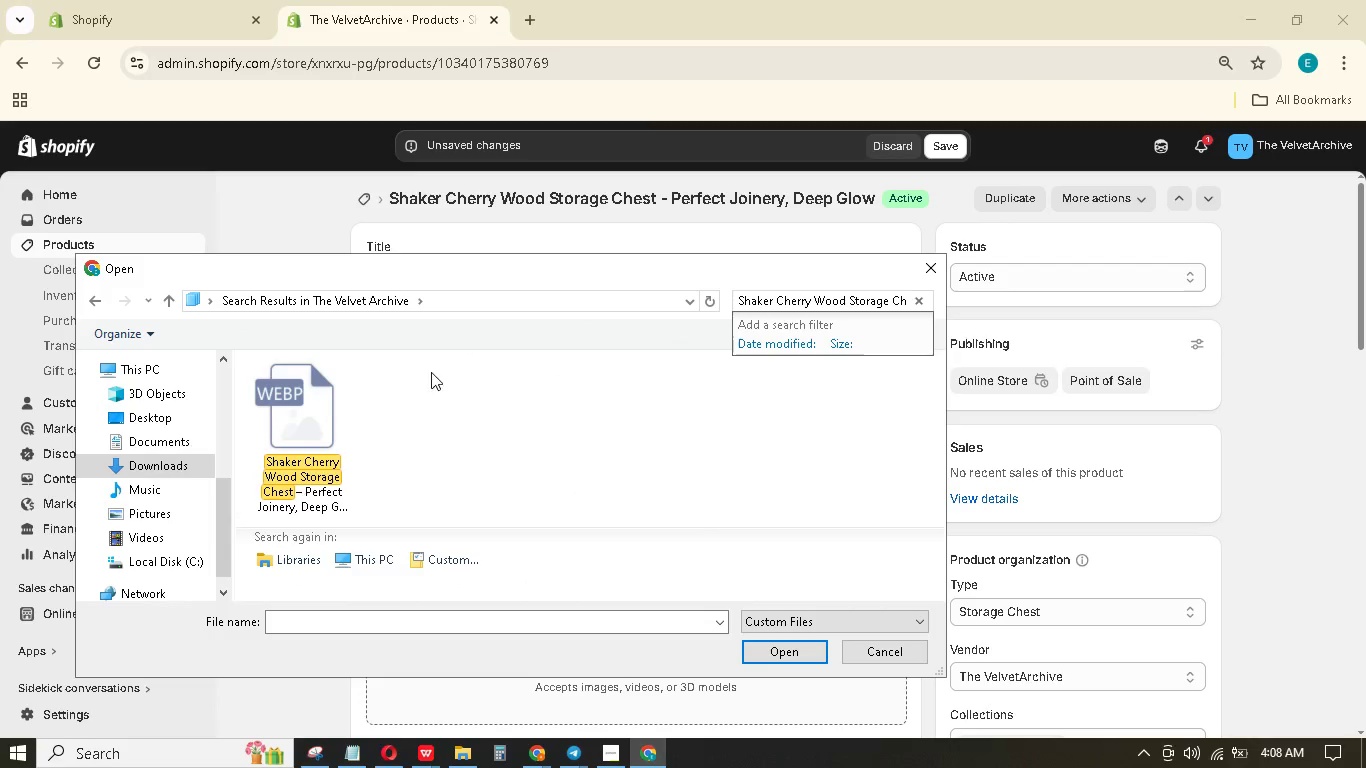 
left_click([344, 423])
 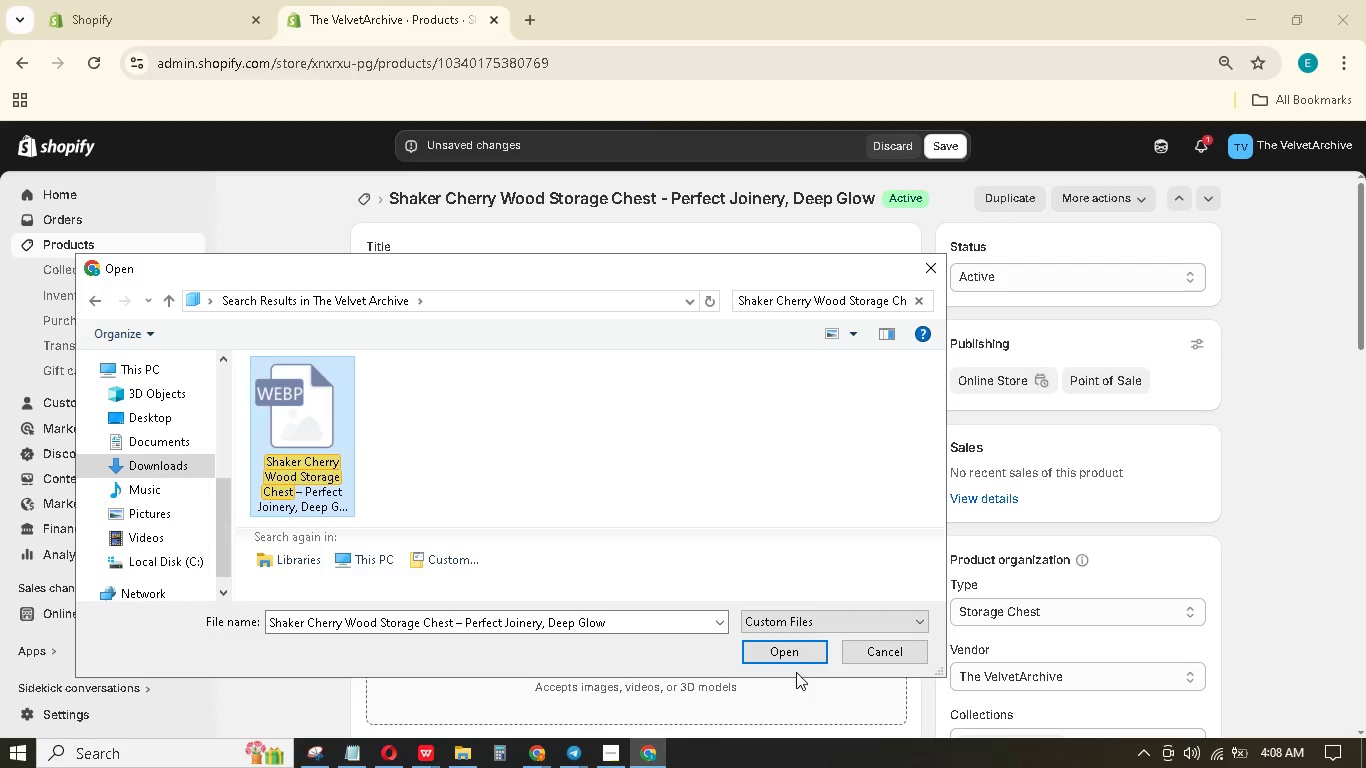 
left_click([786, 649])
 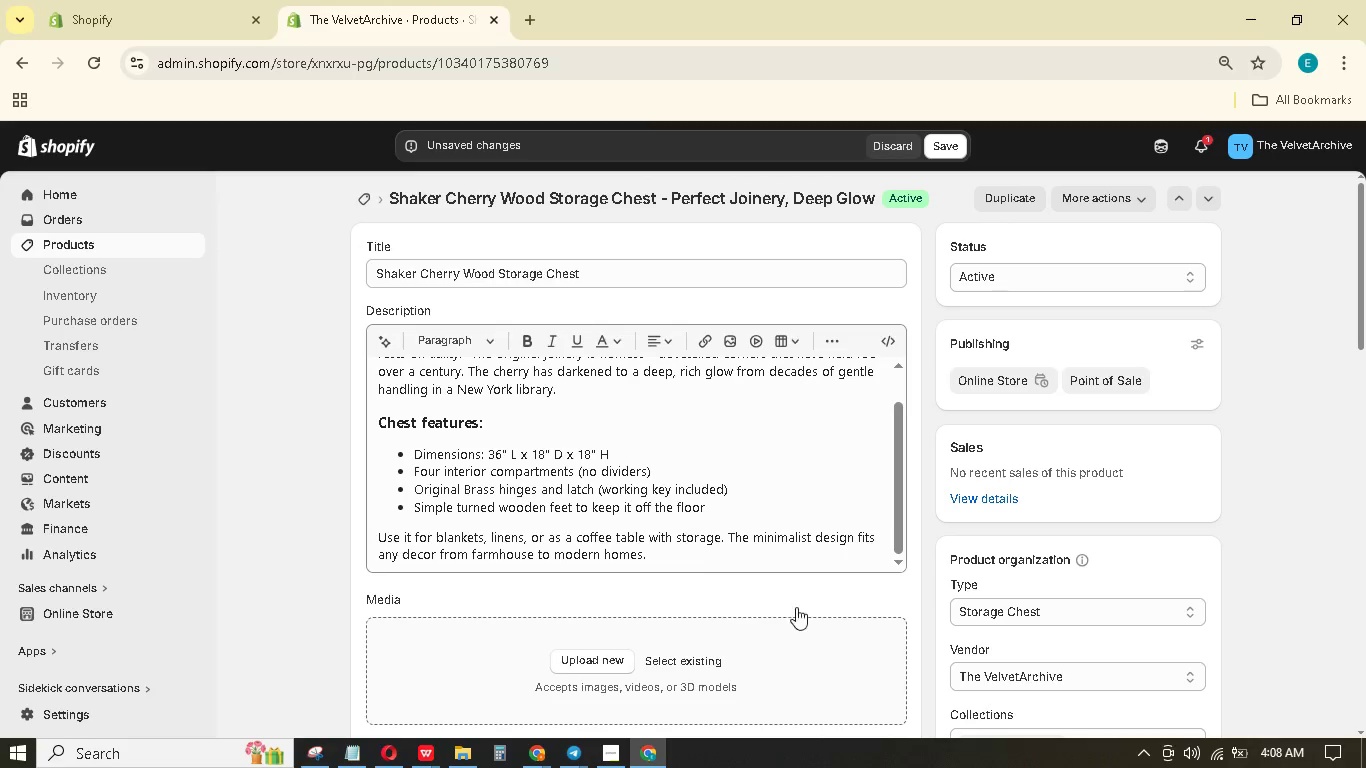 
scroll: coordinate [794, 576], scroll_direction: down, amount: 31.0
 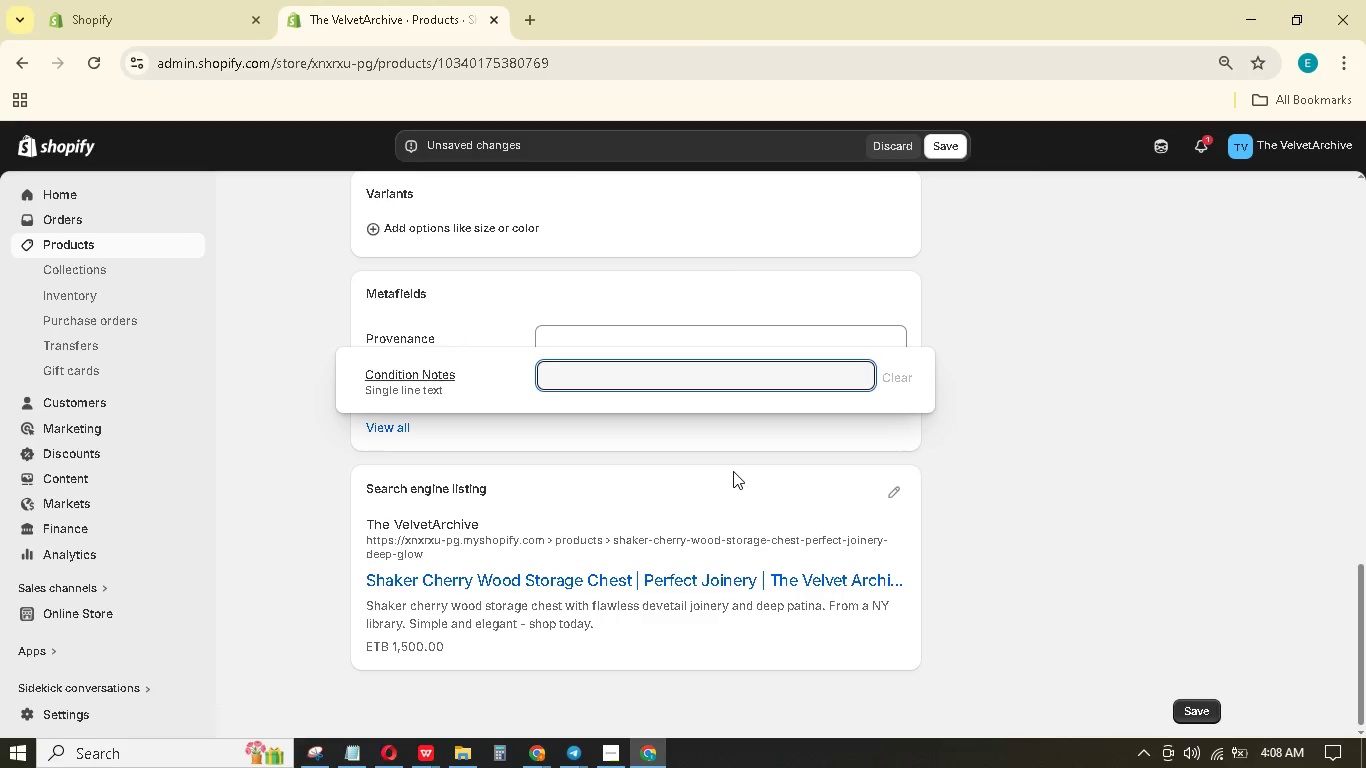 
hold_key(key=ShiftLeft, duration=1.5)
 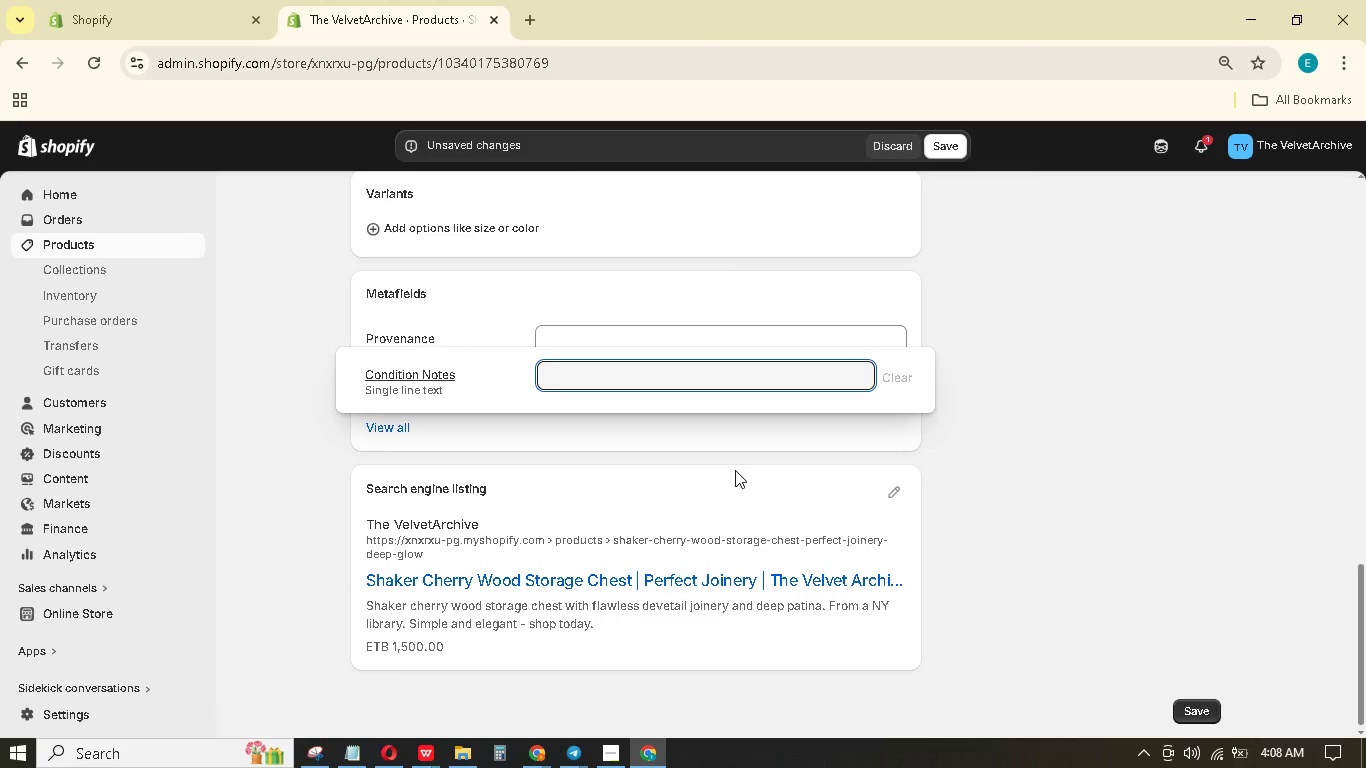 
type(Original joinery is perfect; wood hs a deep, rich glow.)
 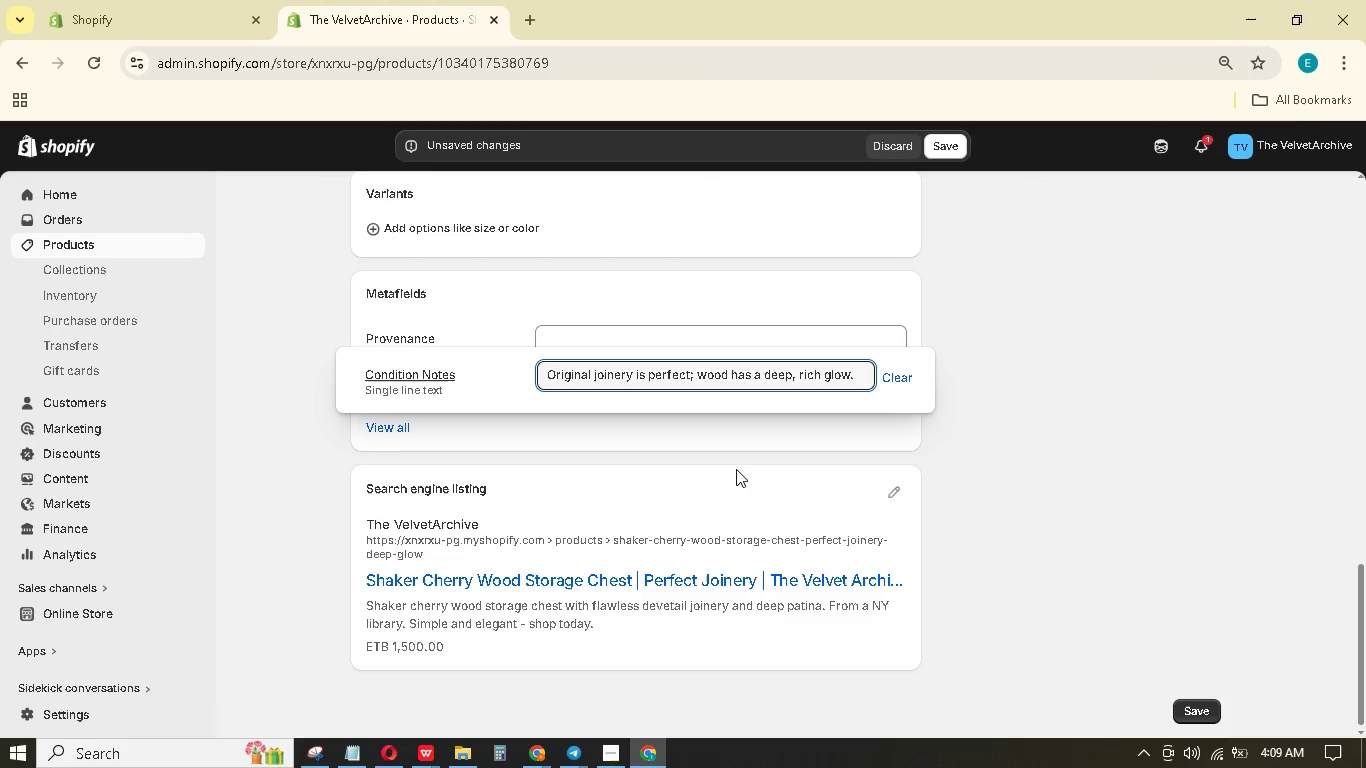 
double_click([748, 337])
 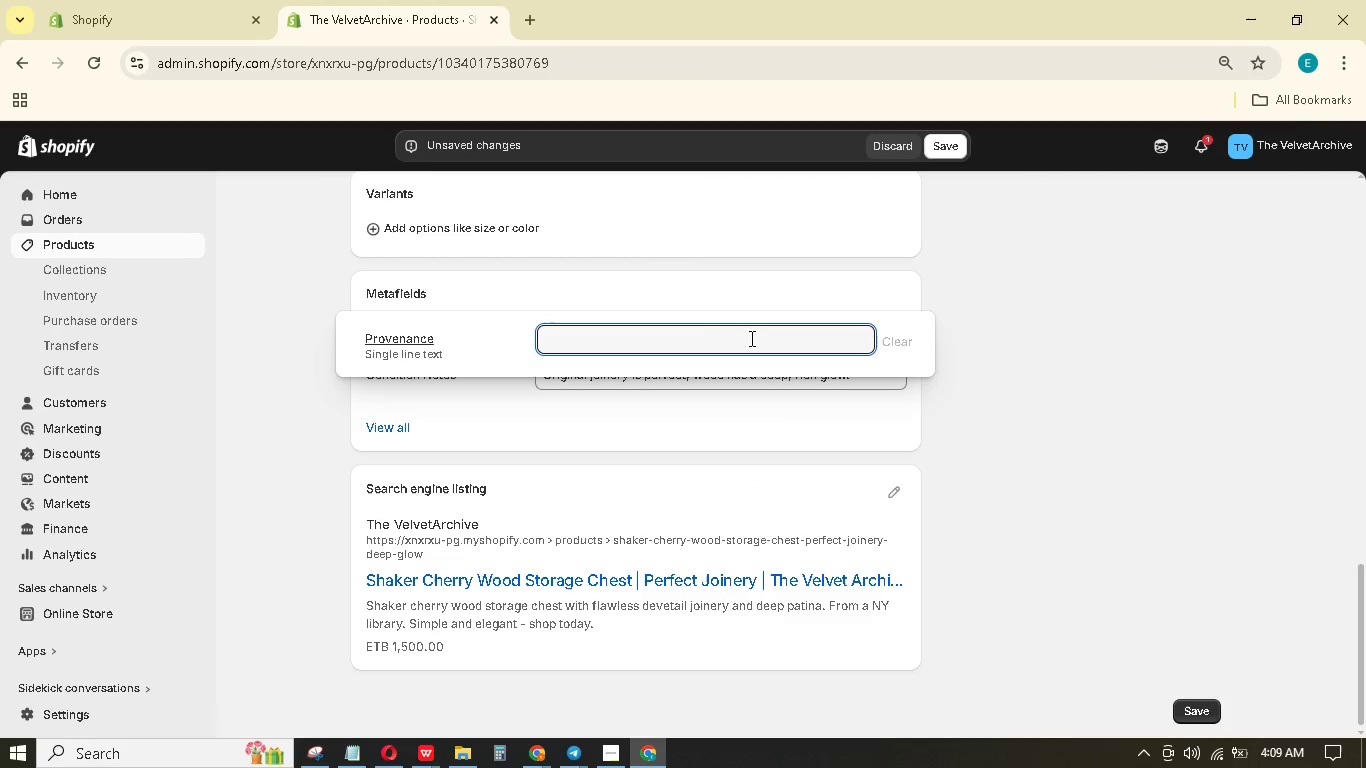 
key(Shift+P)
 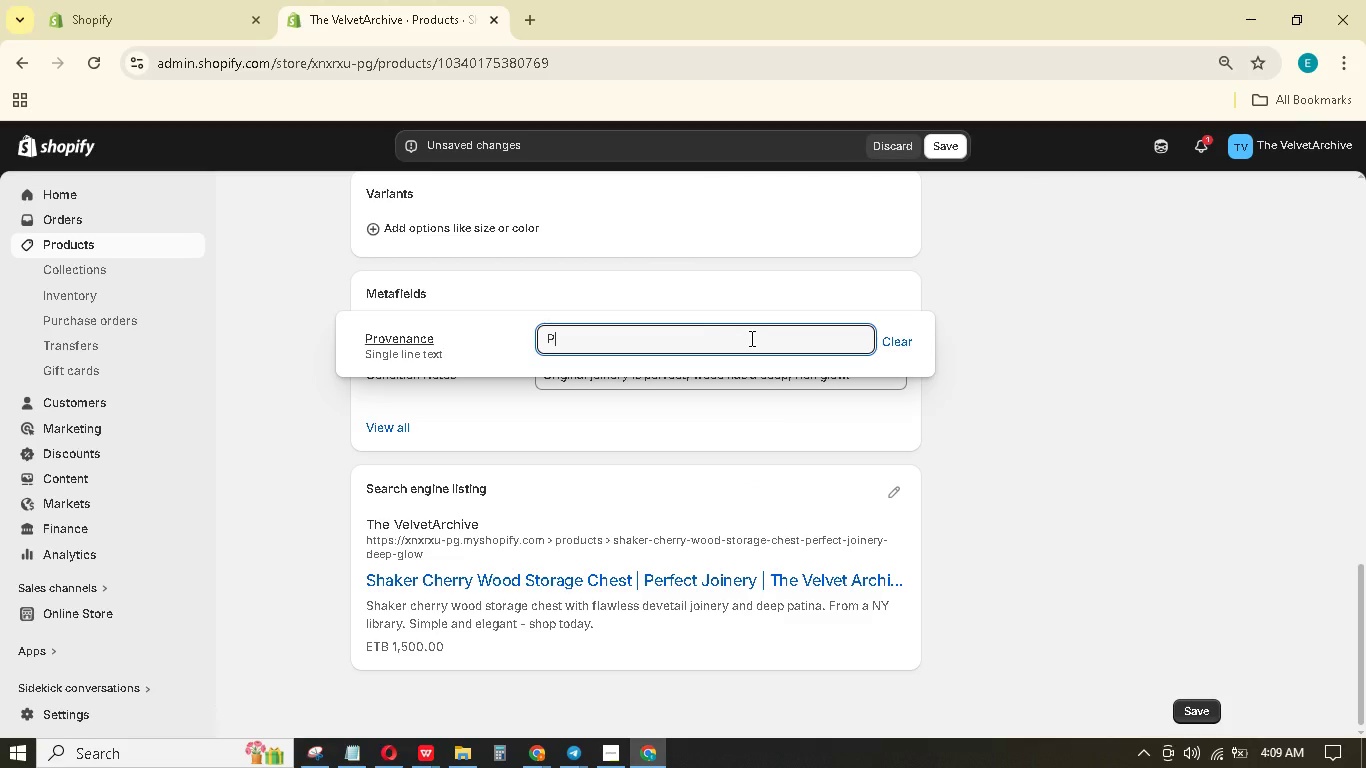 
key(Backspace)
 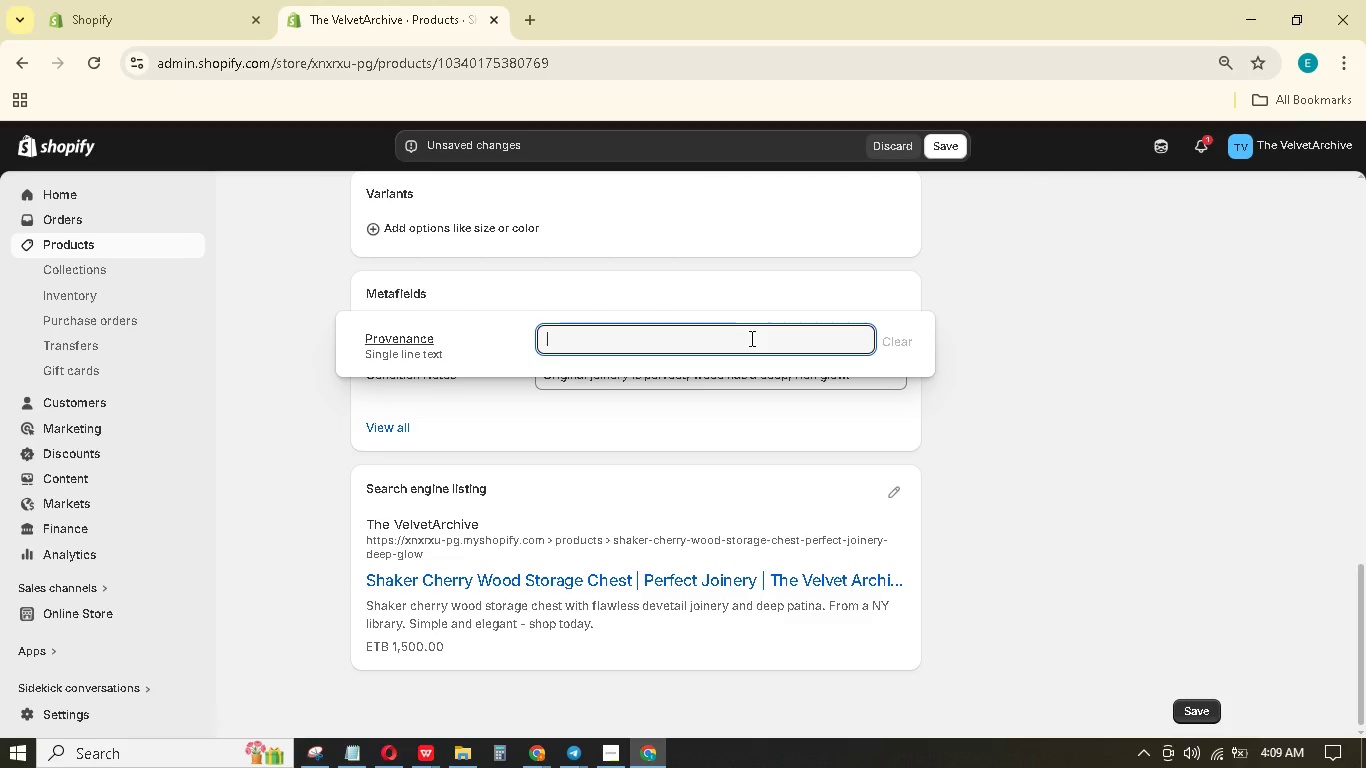 
type(Recovered from a family-owned library in Upstate New York)
 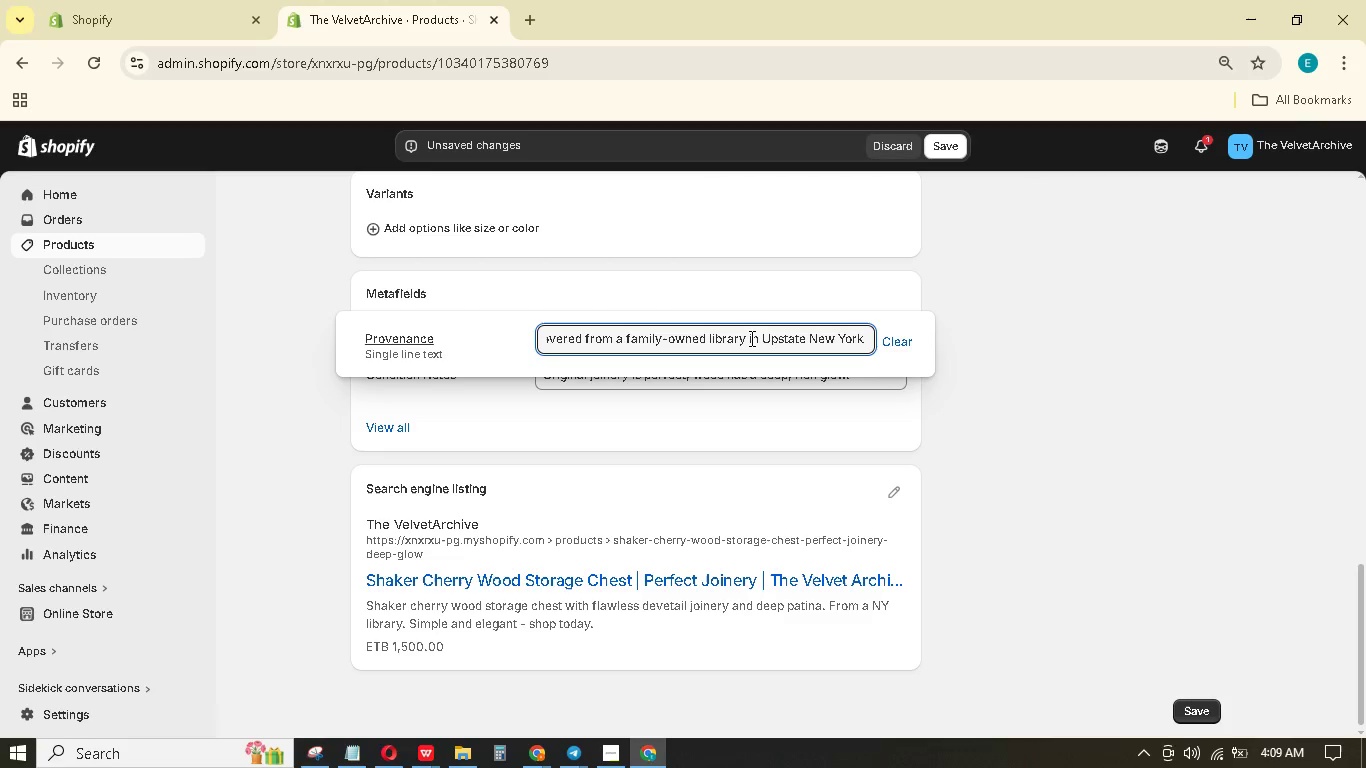 
key(Period)
 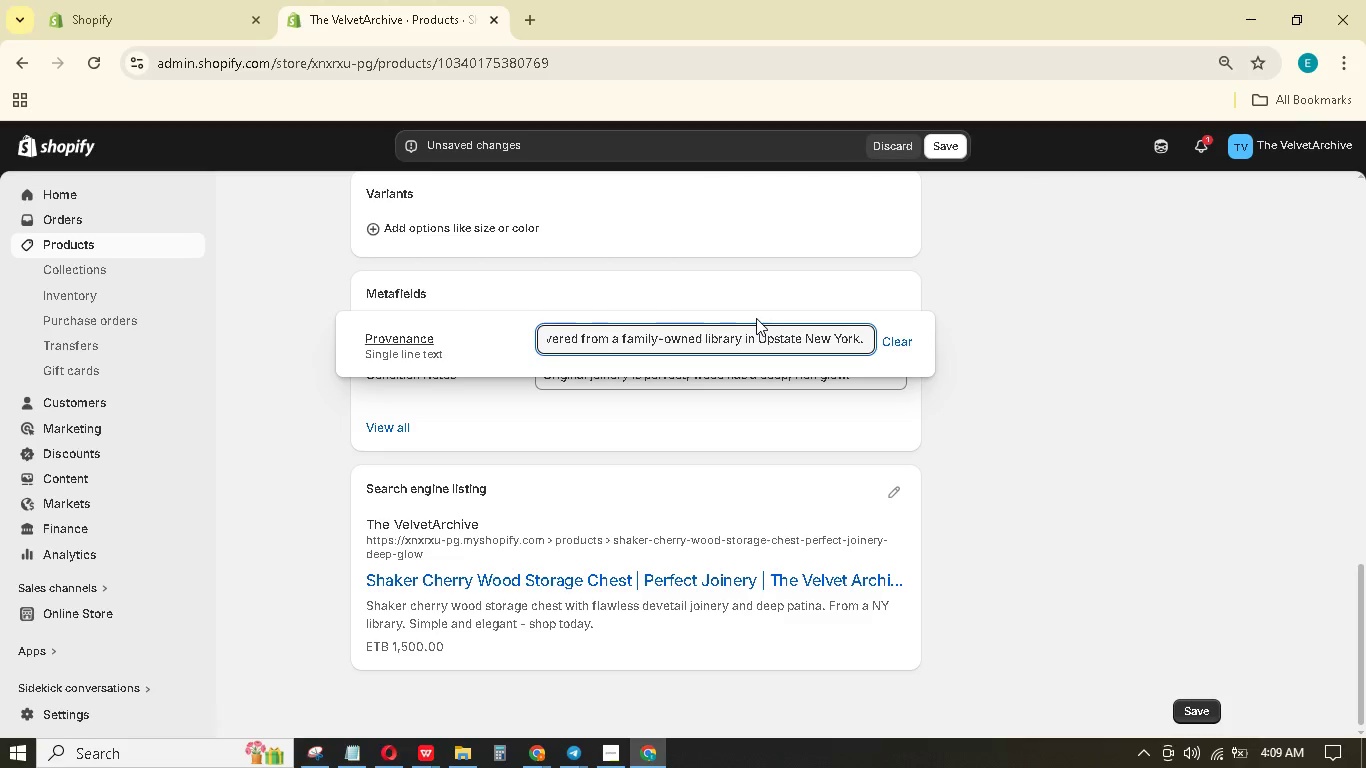 
left_click([1128, 437])
 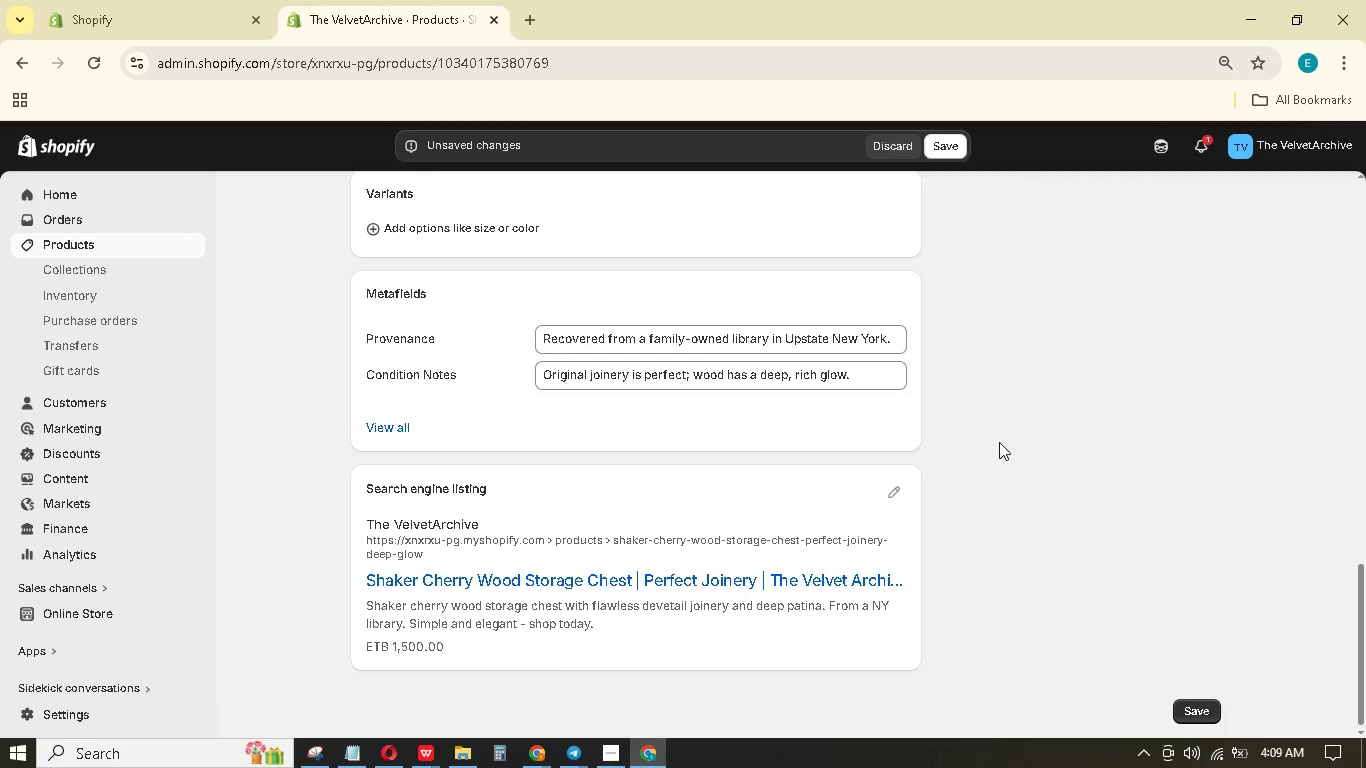 
scroll: coordinate [812, 452], scroll_direction: up, amount: 15.0
 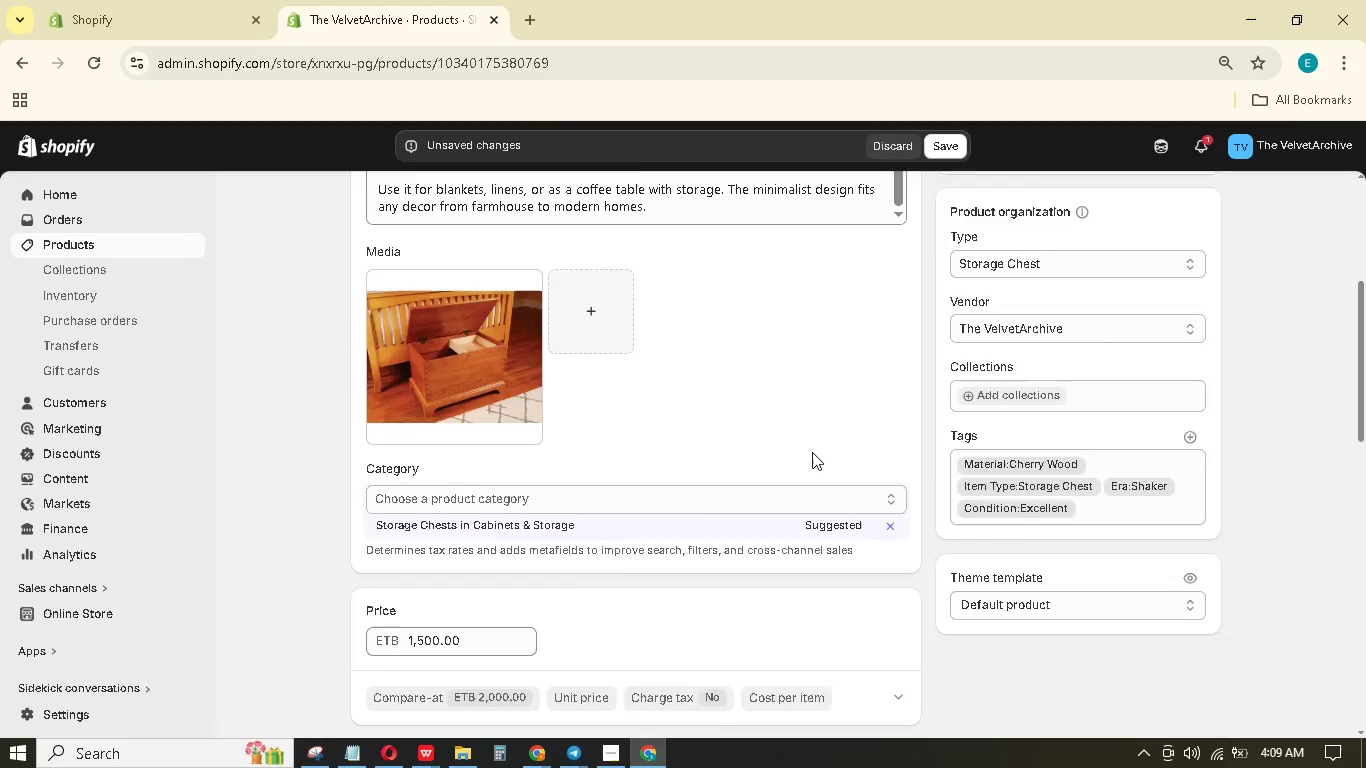 
scroll: coordinate [812, 450], scroll_direction: down, amount: 12.0
 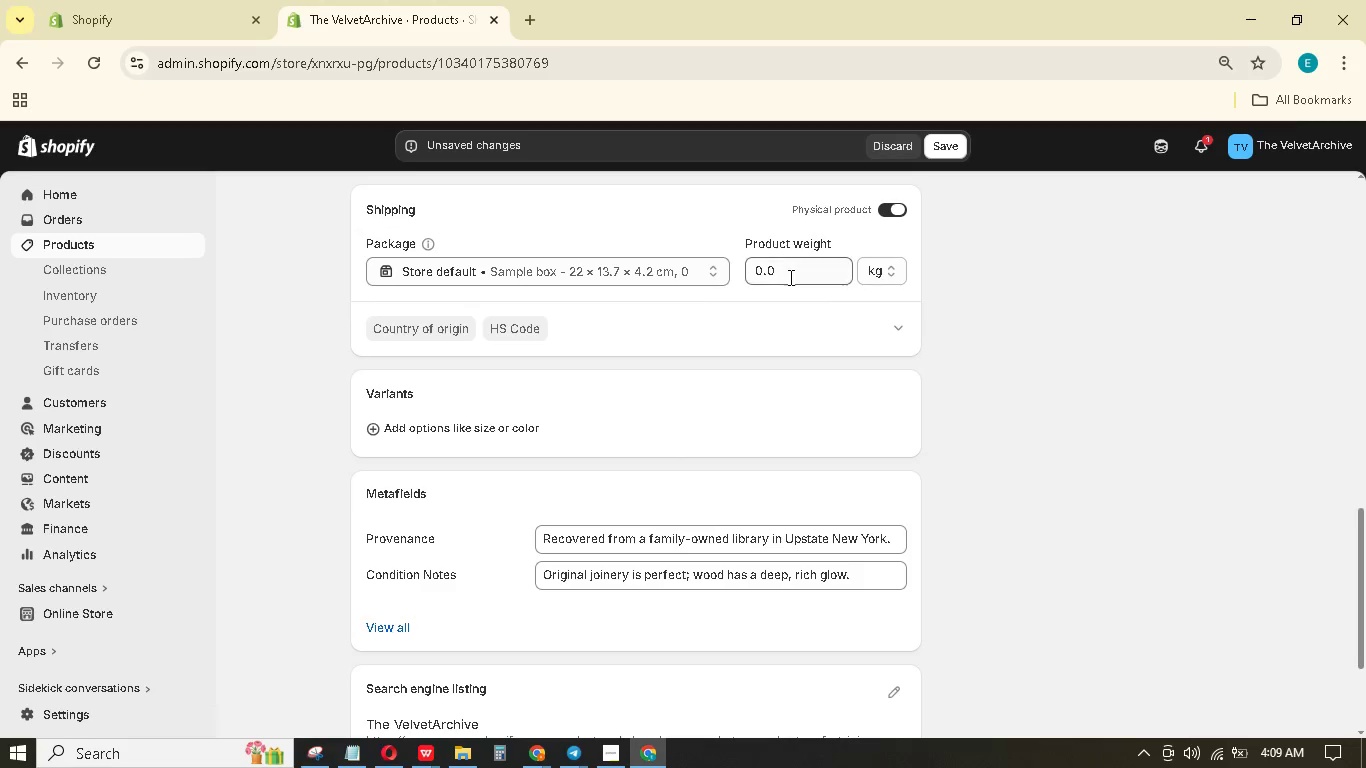 
left_click_drag(start_coordinate=[789, 277], to_coordinate=[716, 262])
 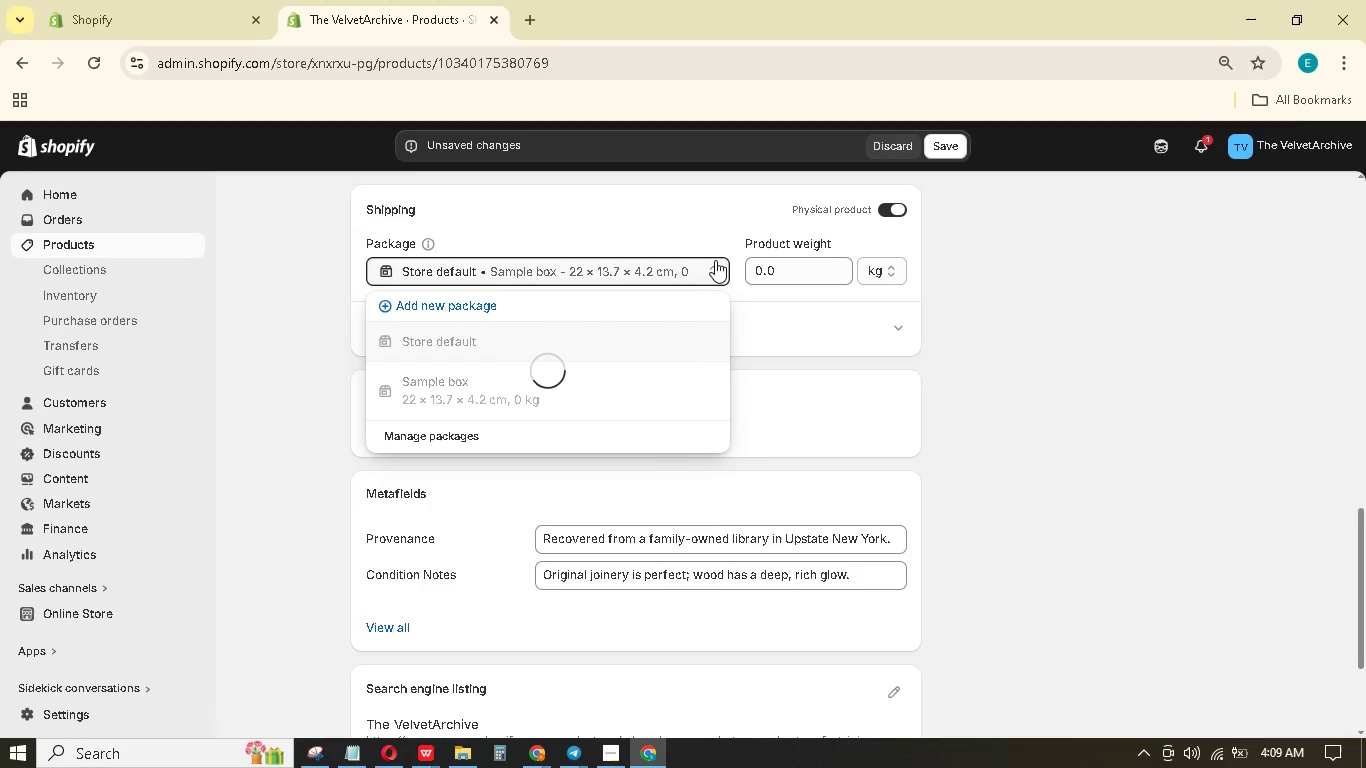 
double_click([716, 262])
 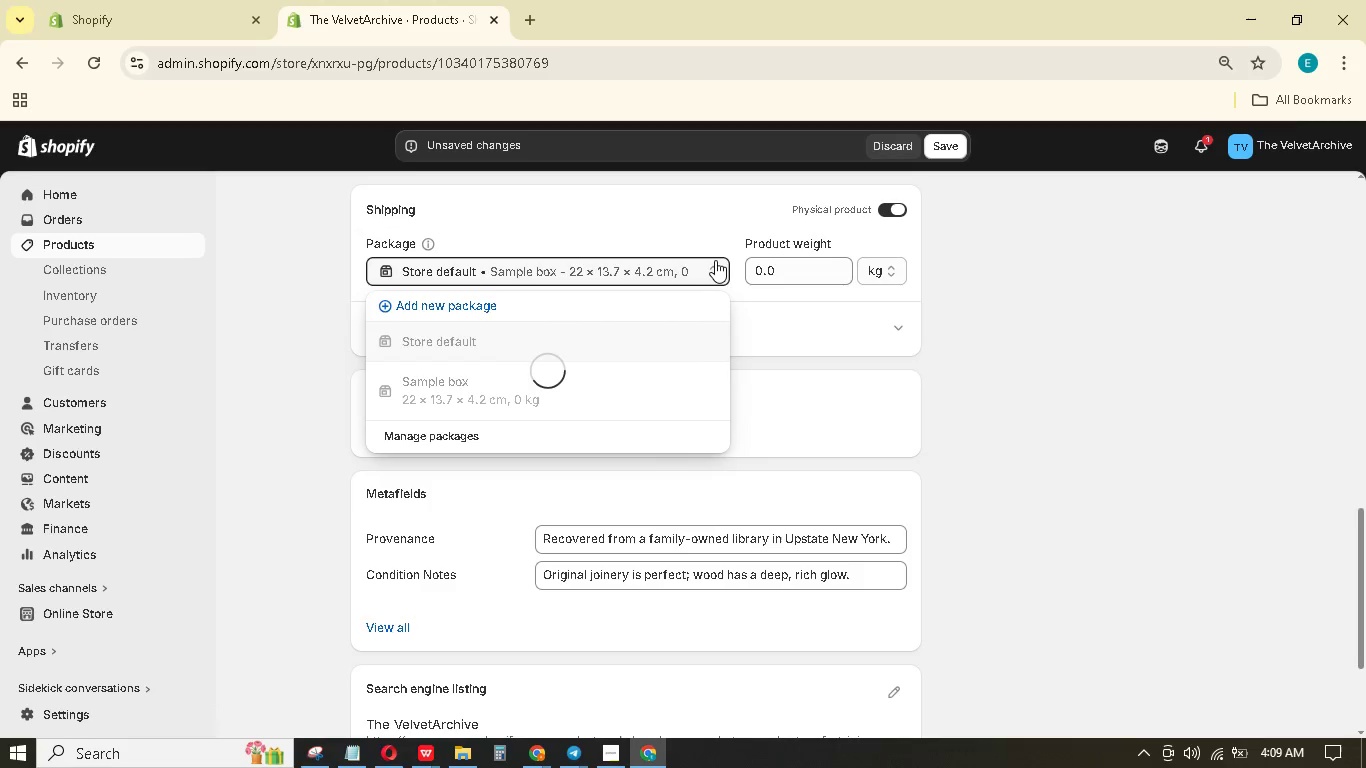 
key(Numpad6)
 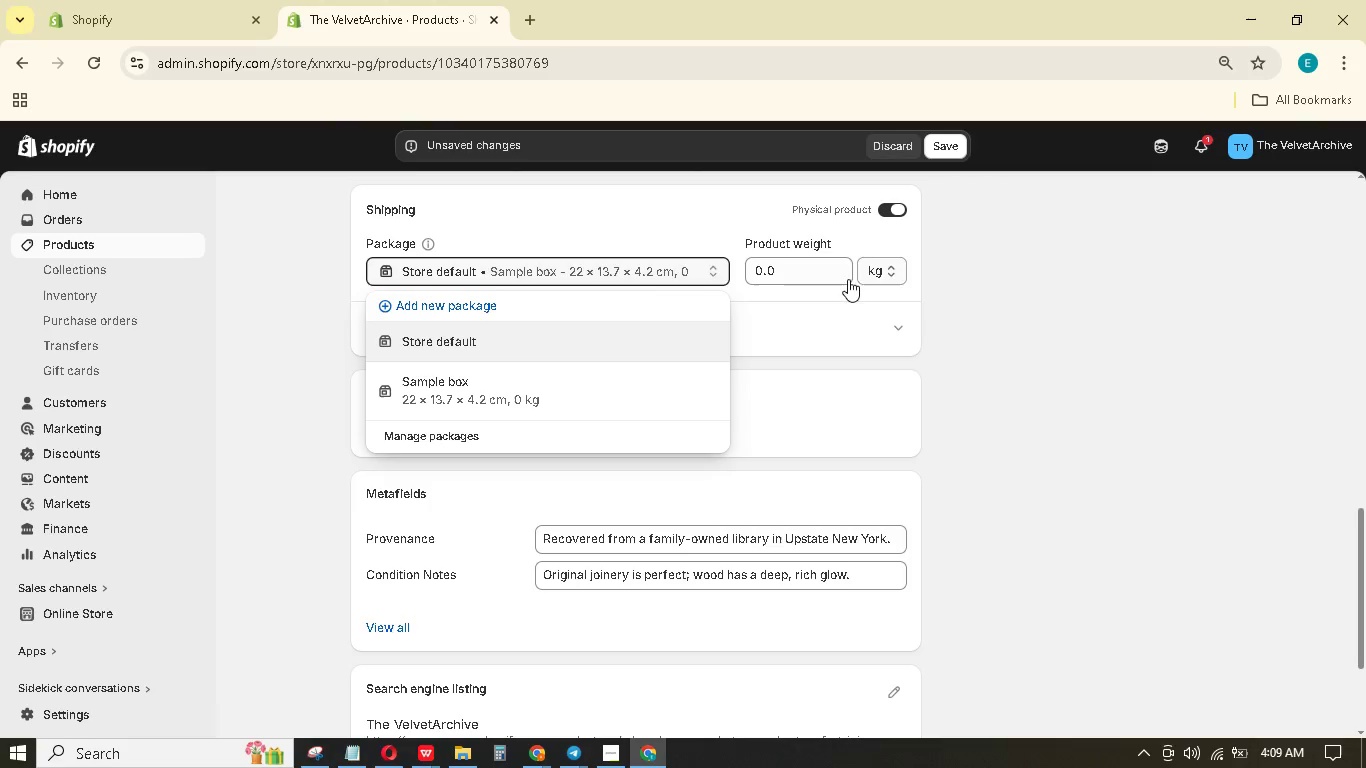 
left_click_drag(start_coordinate=[792, 279], to_coordinate=[762, 254])
 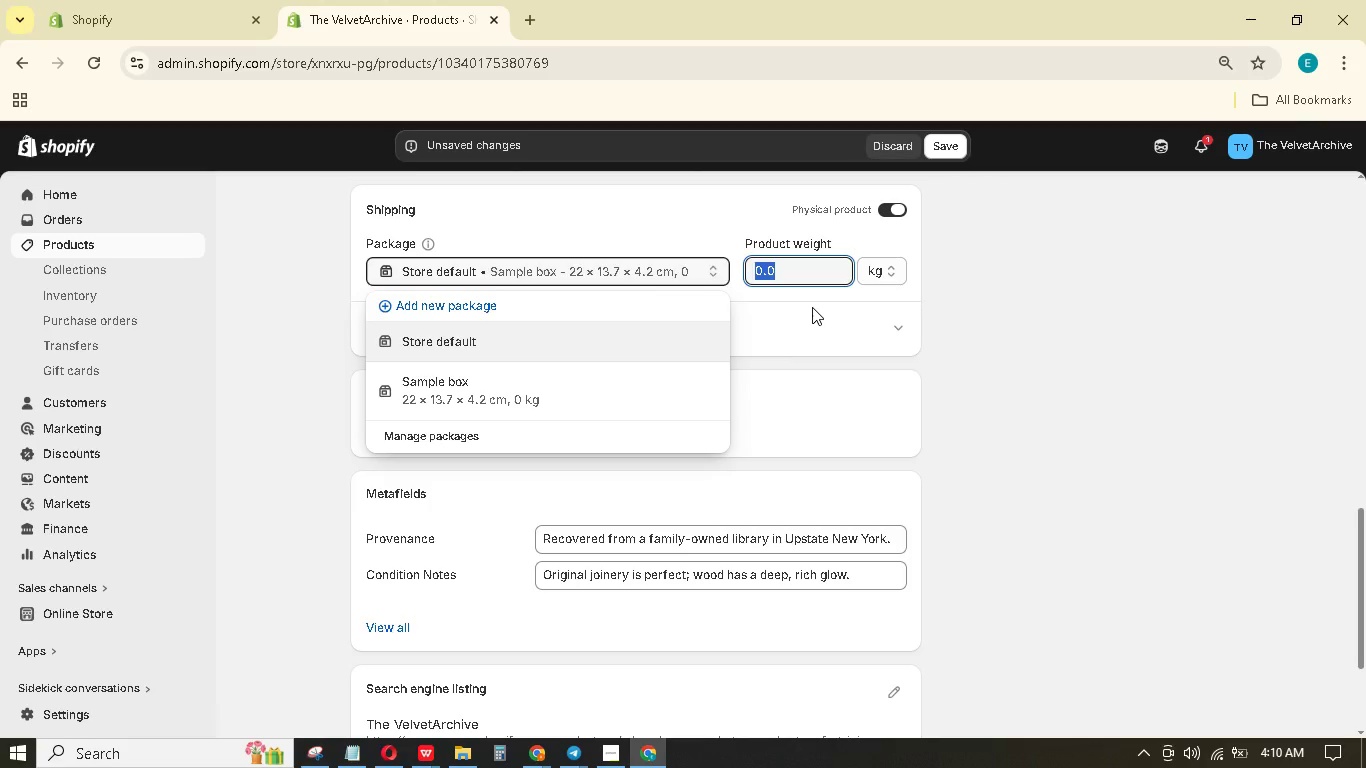 
key(Numpad6)
 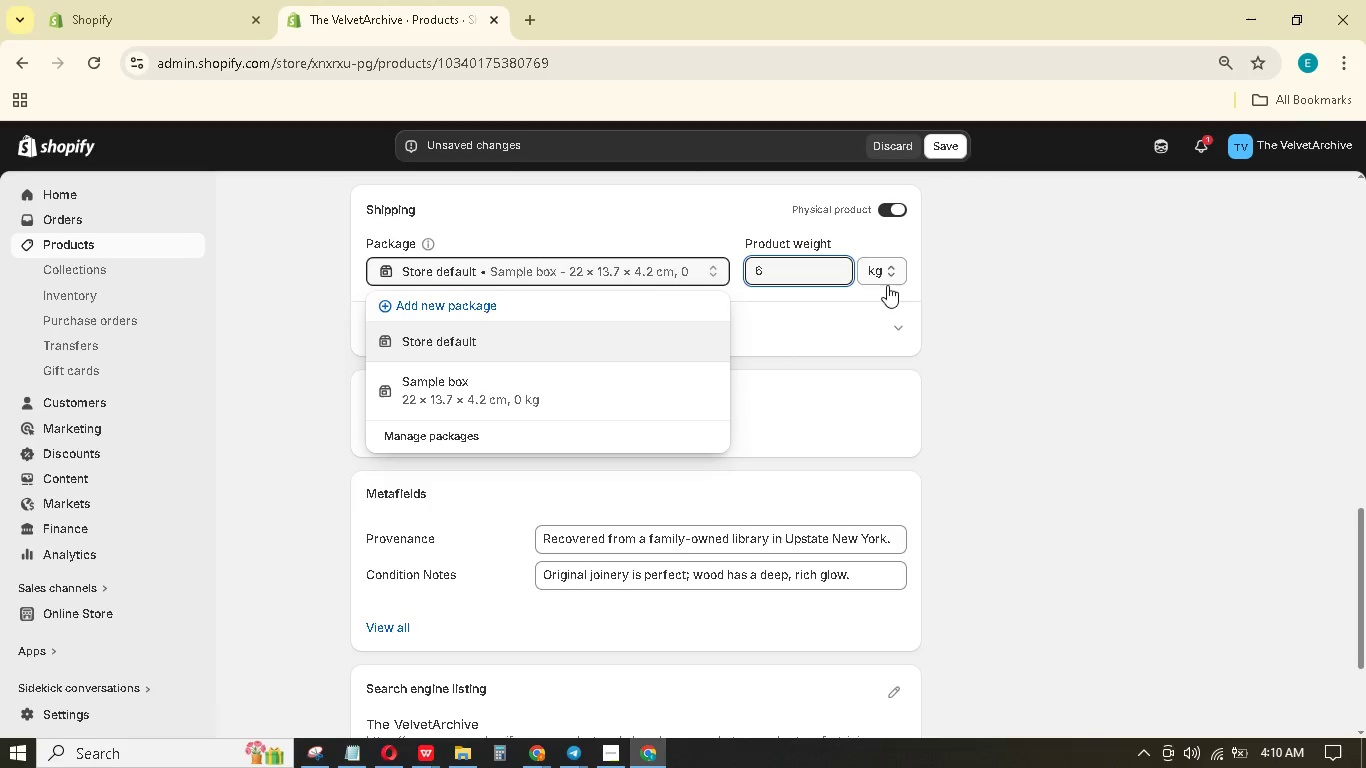 
left_click([882, 275])
 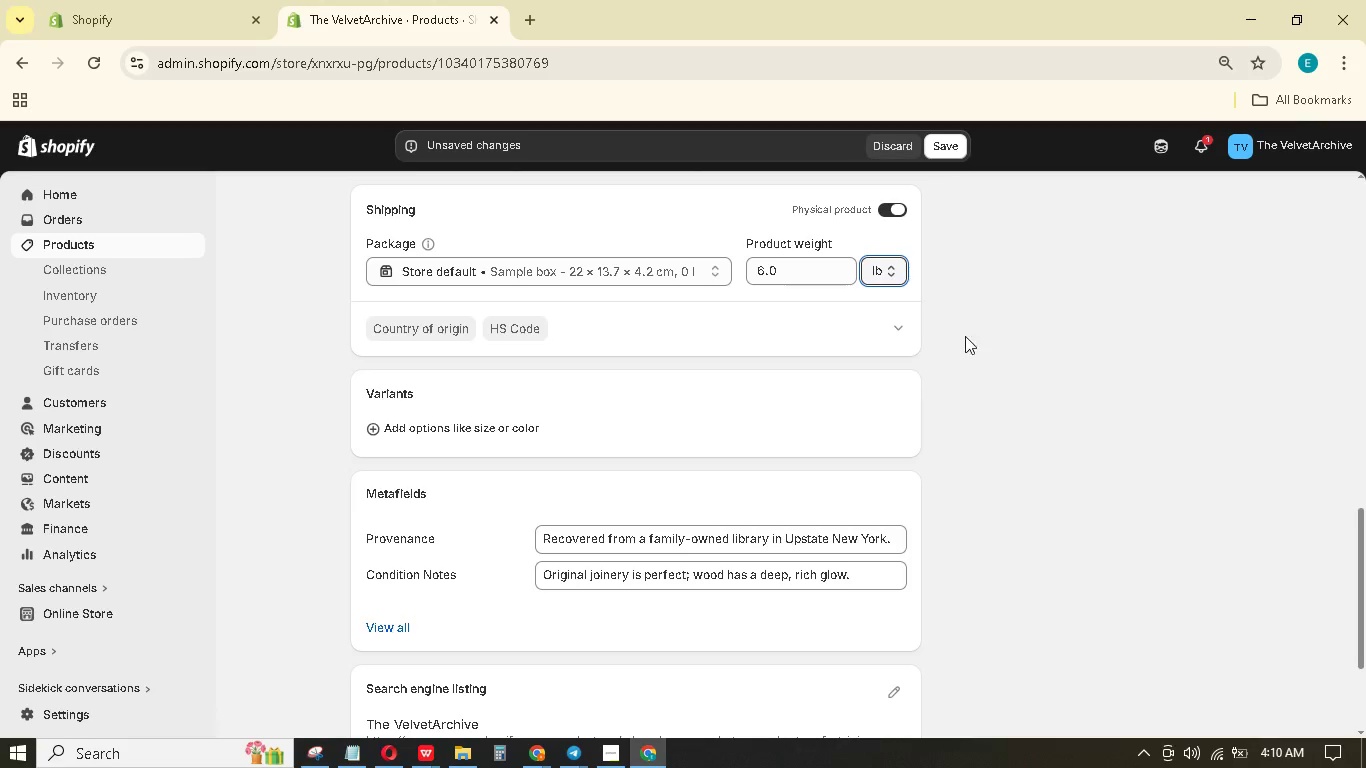 
scroll: coordinate [1115, 373], scroll_direction: up, amount: 5.0
 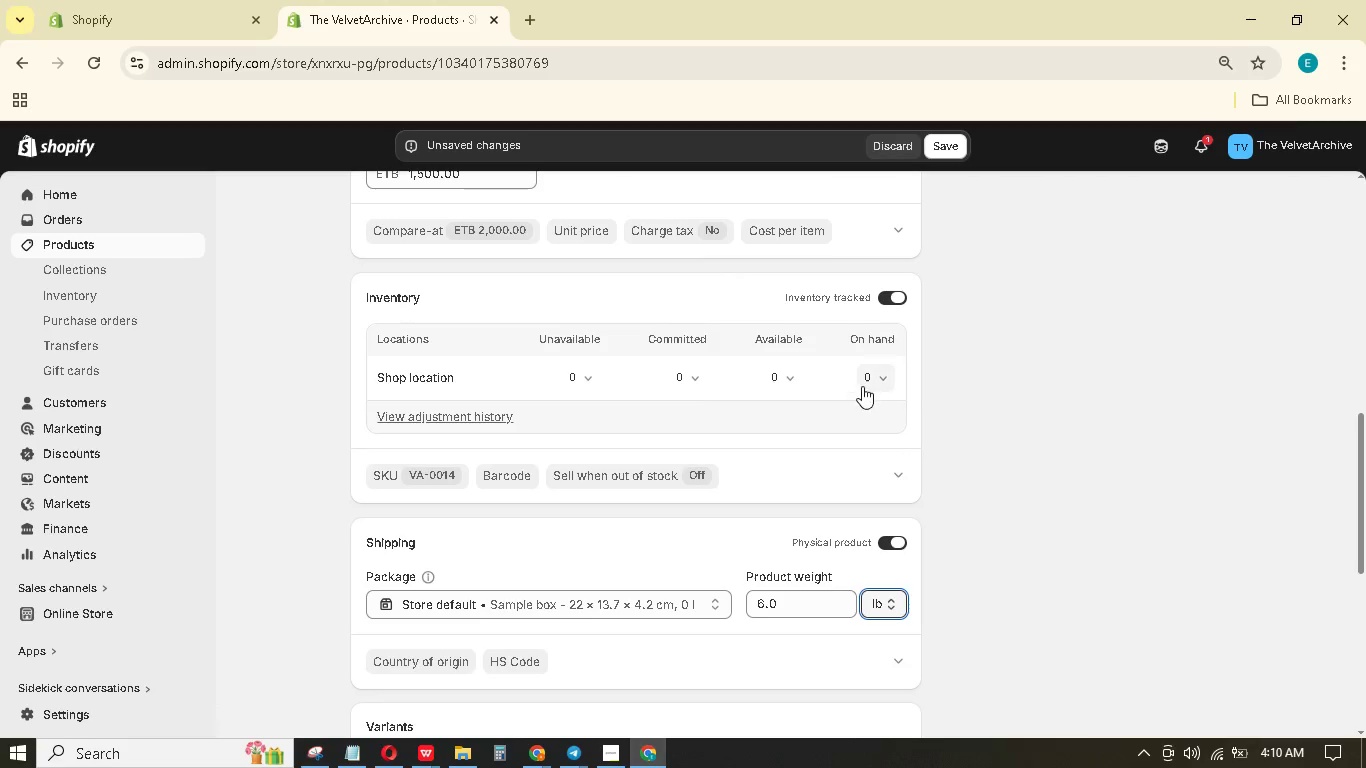 
left_click([863, 383])
 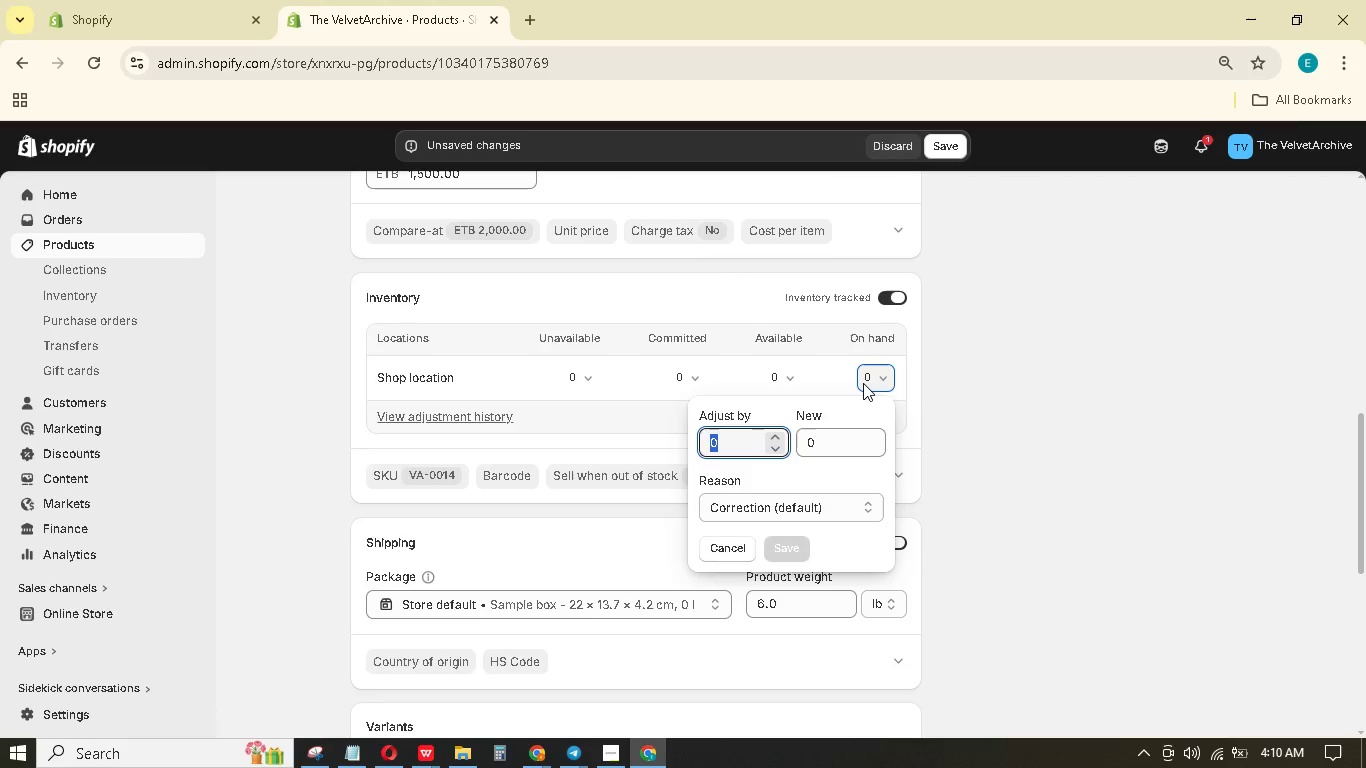 
key(Numpad1)
 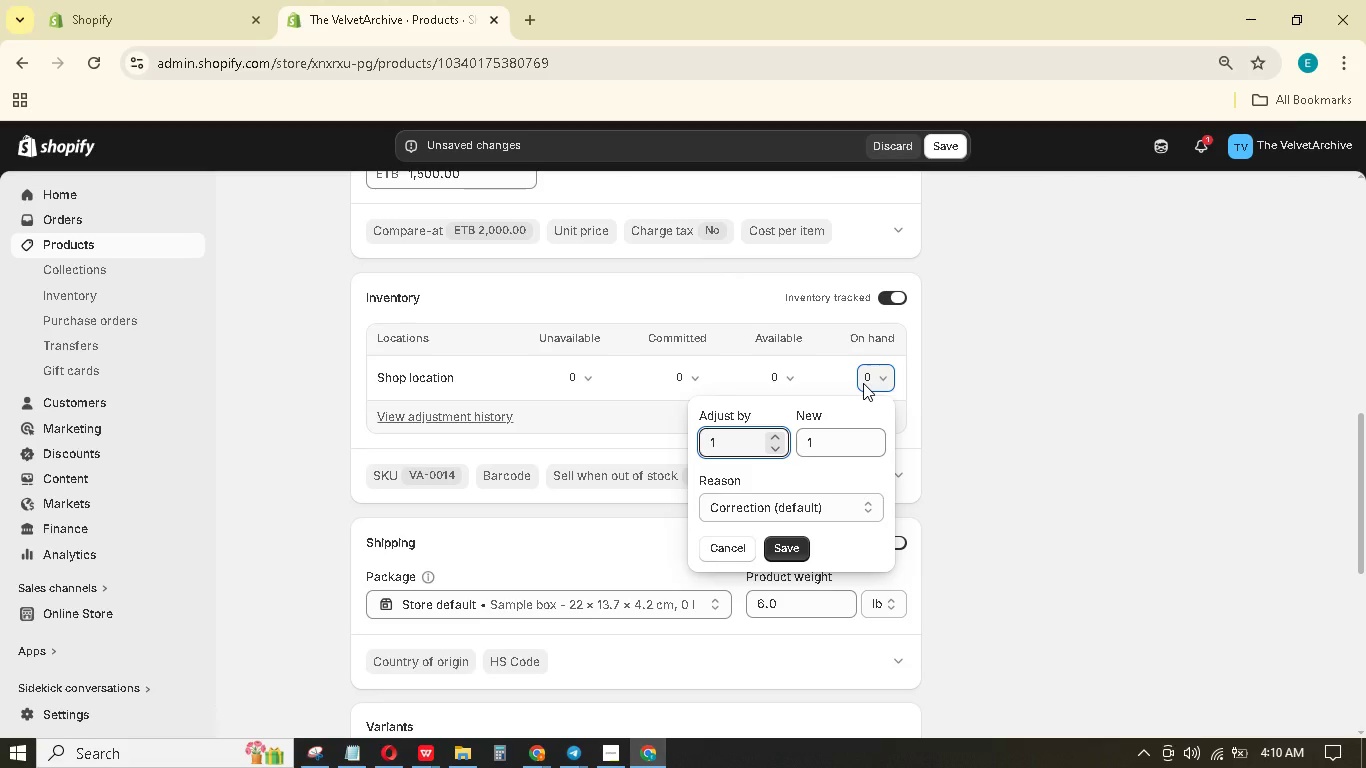 
key(NumpadEnter)
 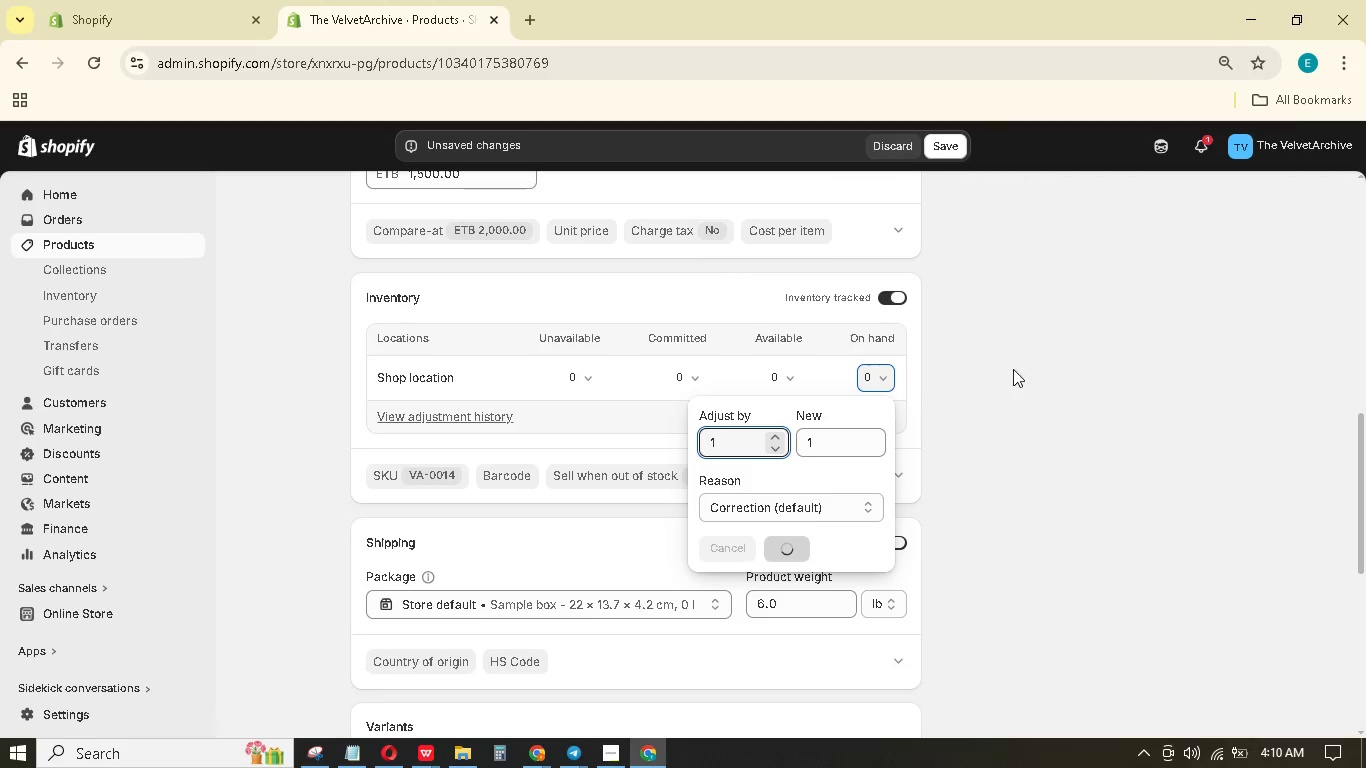 
left_click([1038, 390])
 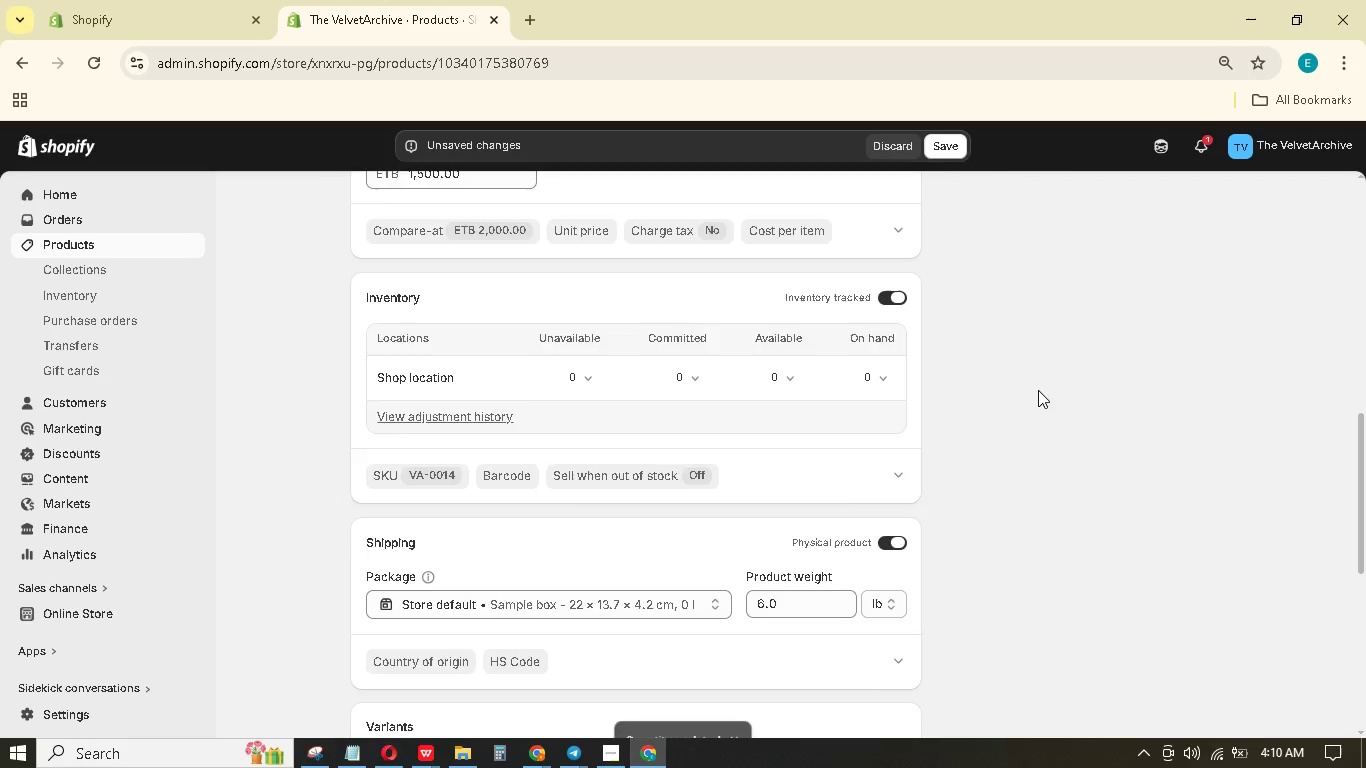 
scroll: coordinate [1037, 393], scroll_direction: up, amount: 8.0
 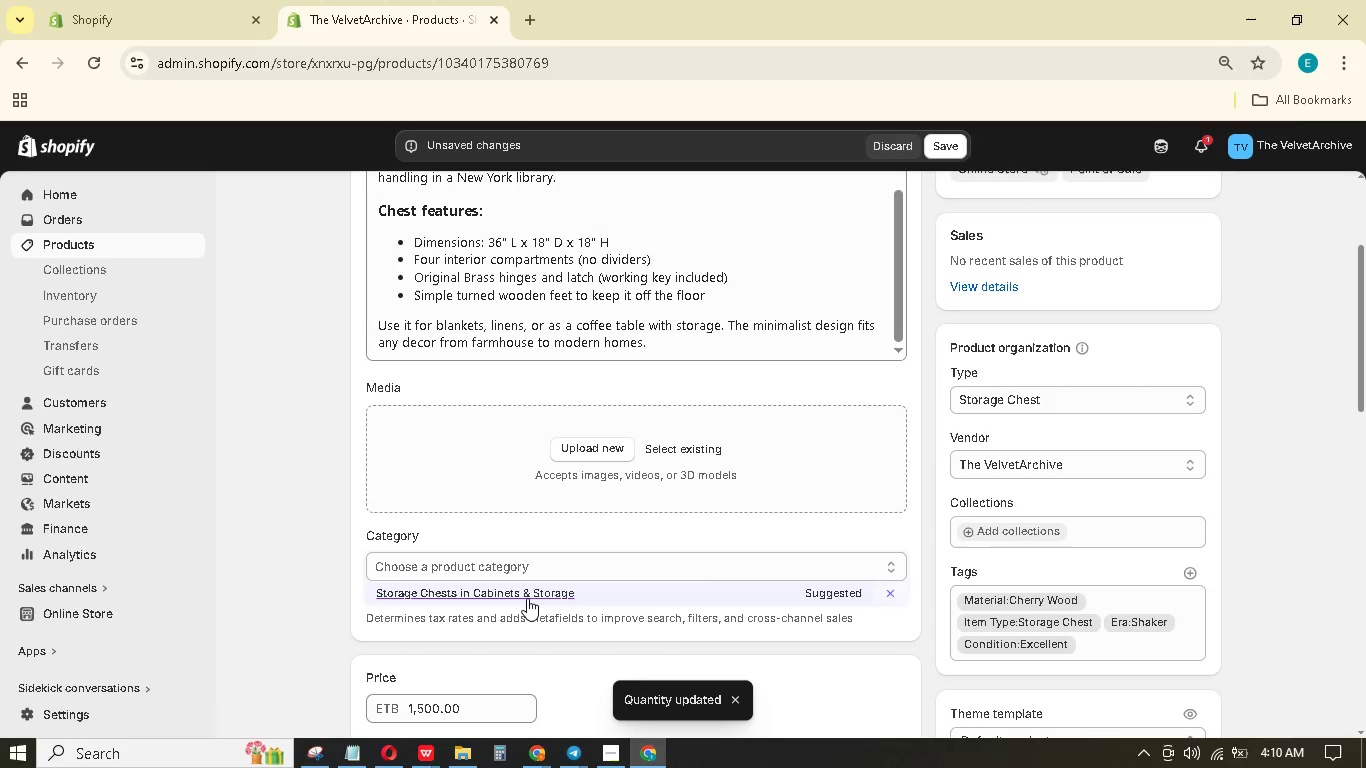 
left_click([527, 597])
 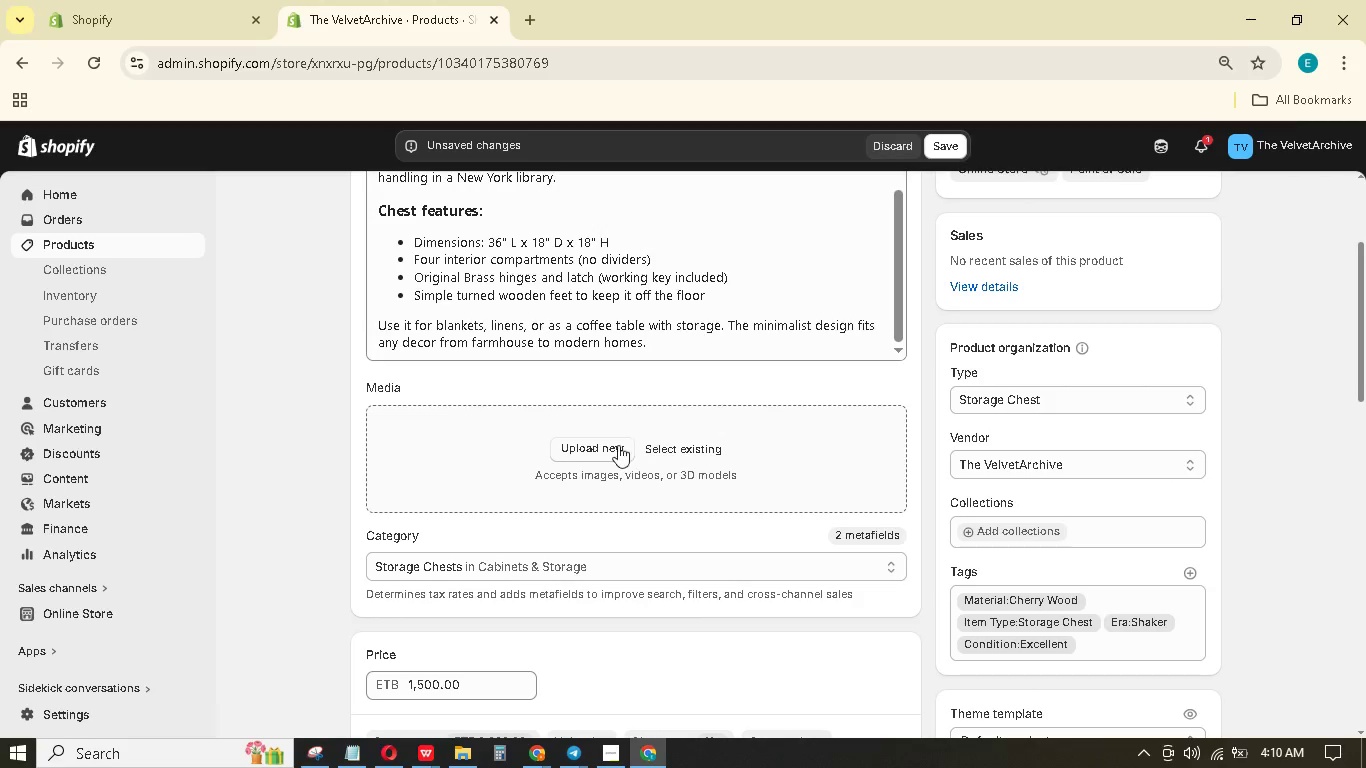 
double_click([608, 450])
 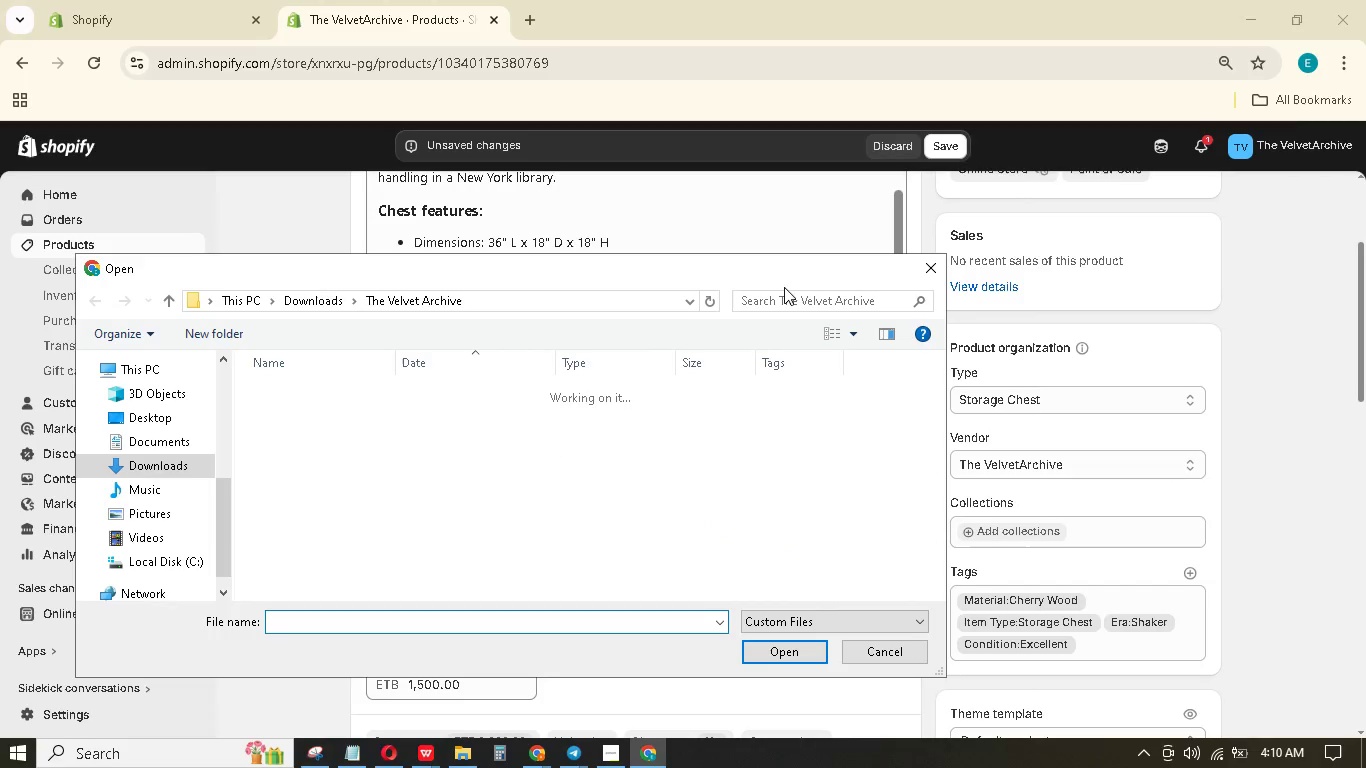 
key(Control+V)
 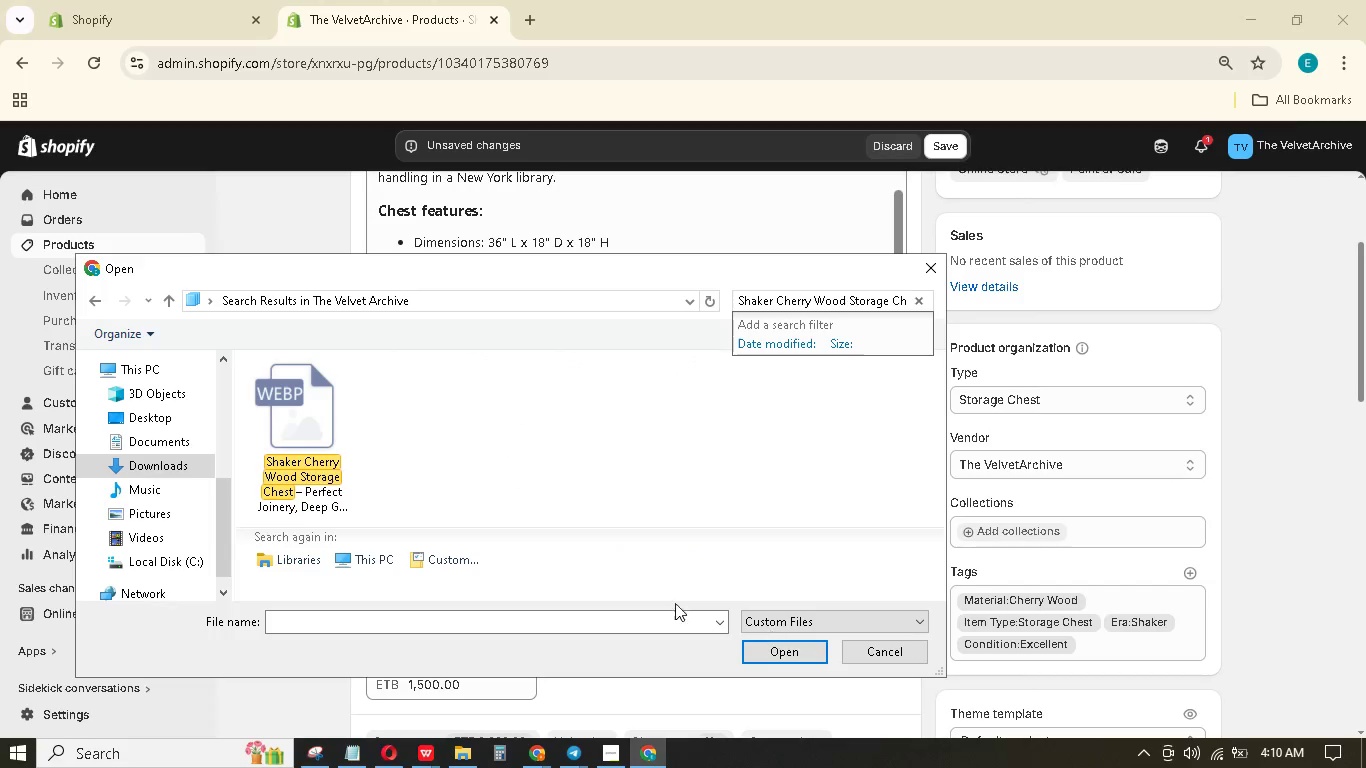 
left_click([308, 444])
 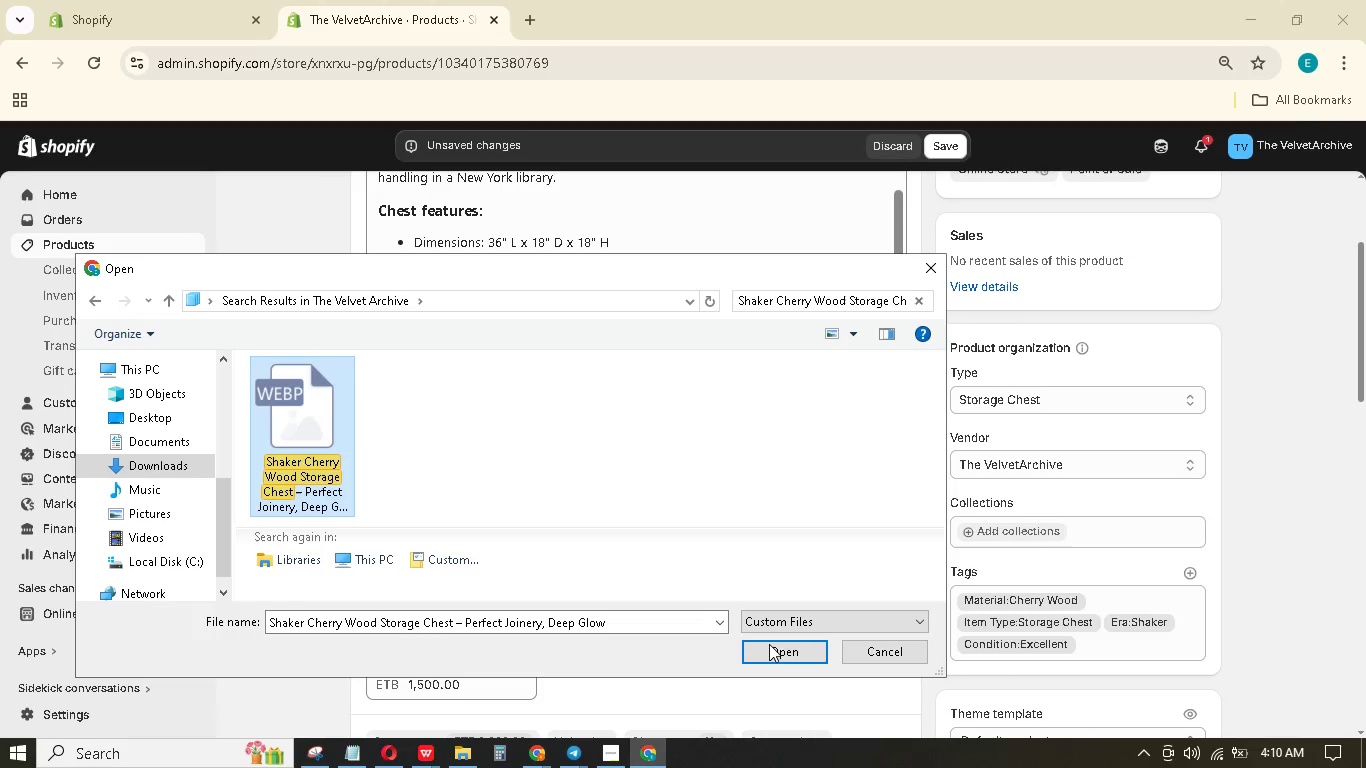 
left_click([774, 648])
 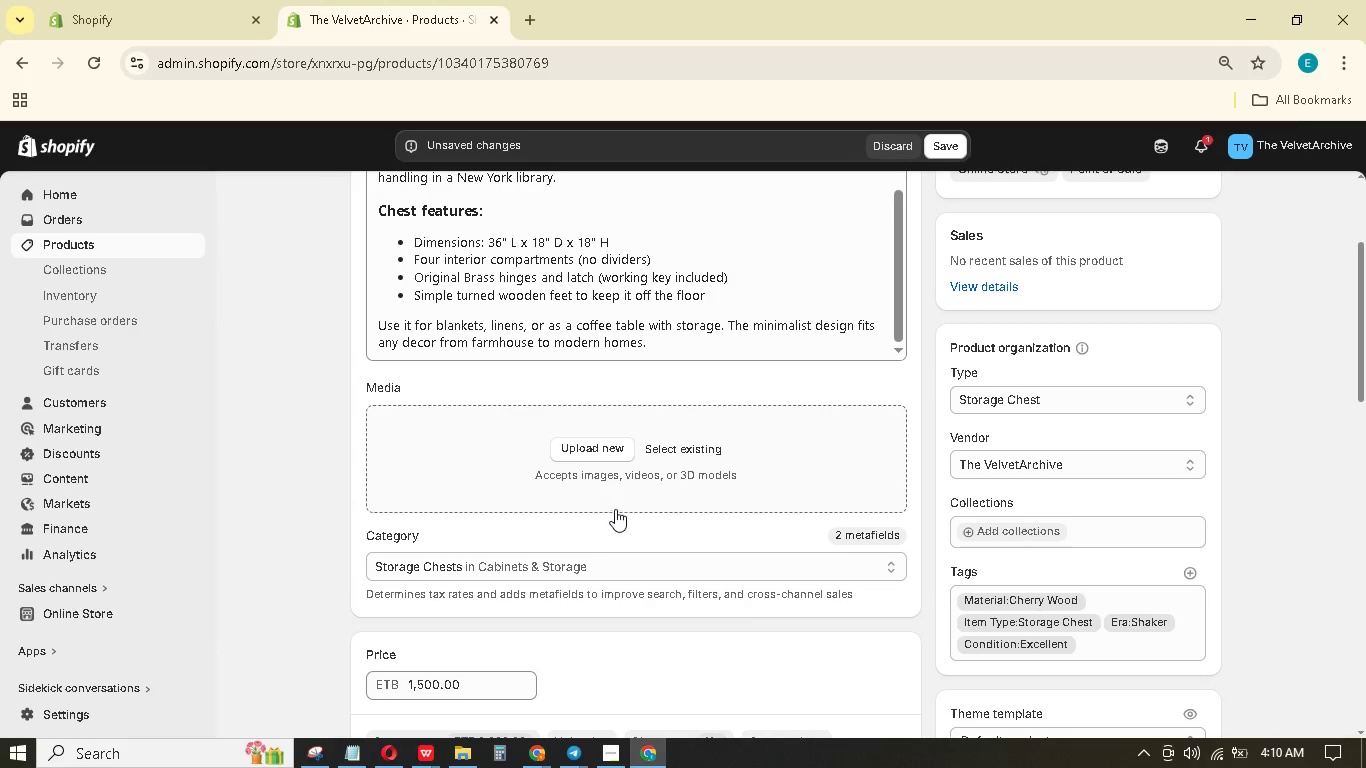 
left_click([691, 446])
 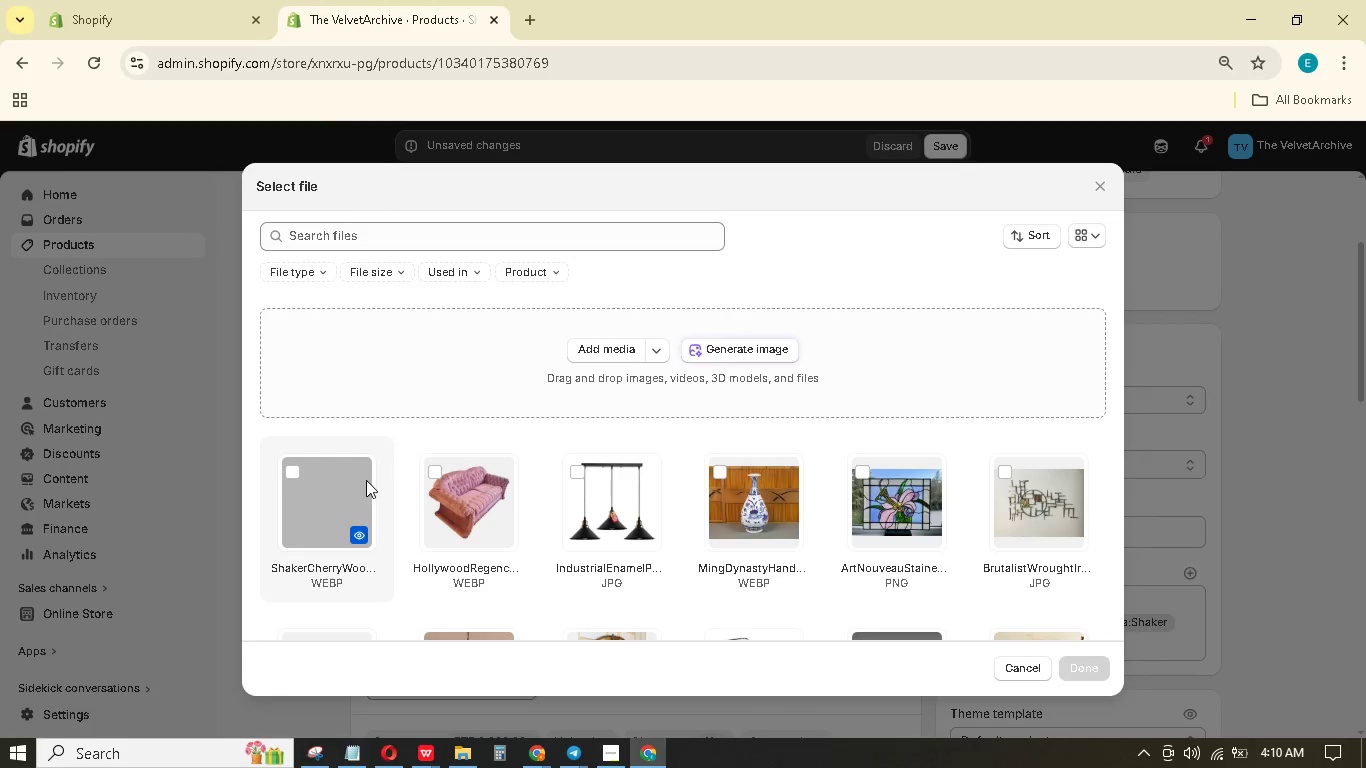 
left_click([365, 483])
 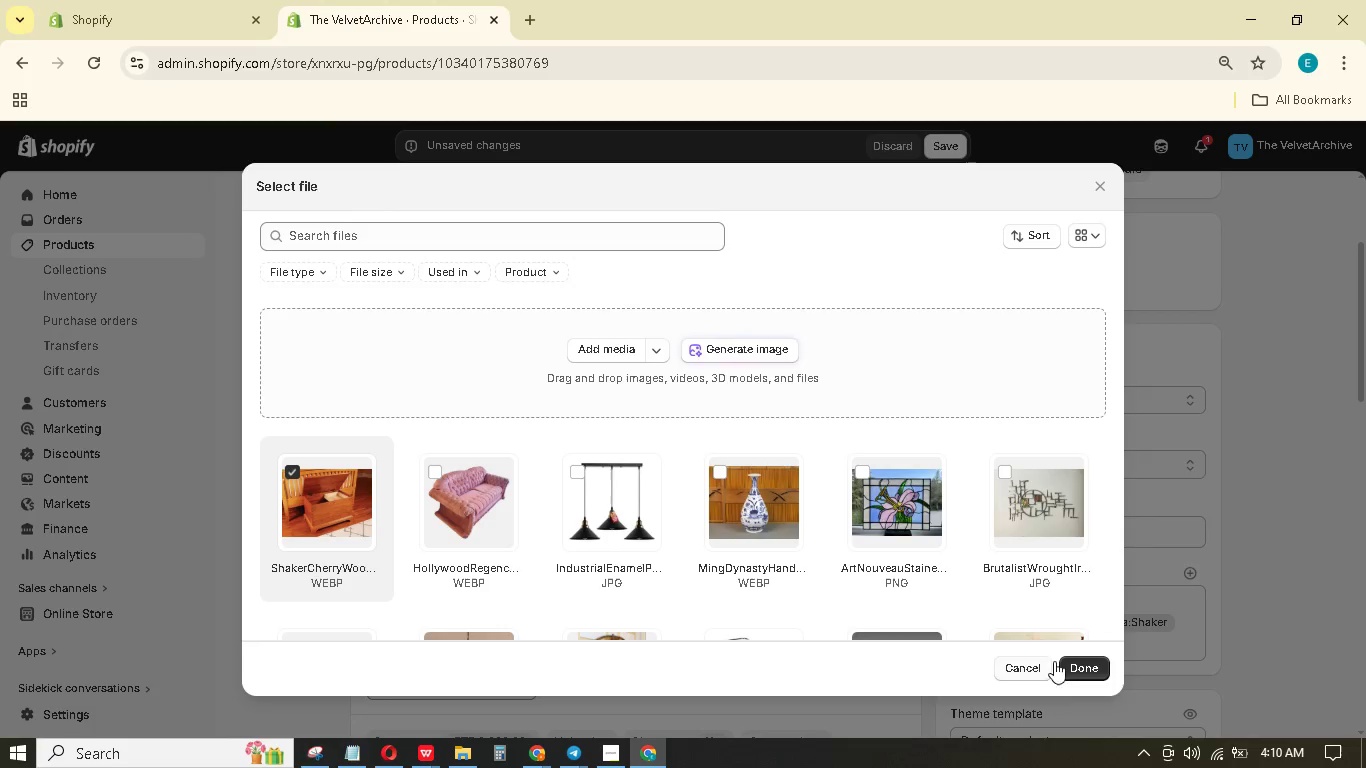 
left_click([1077, 667])
 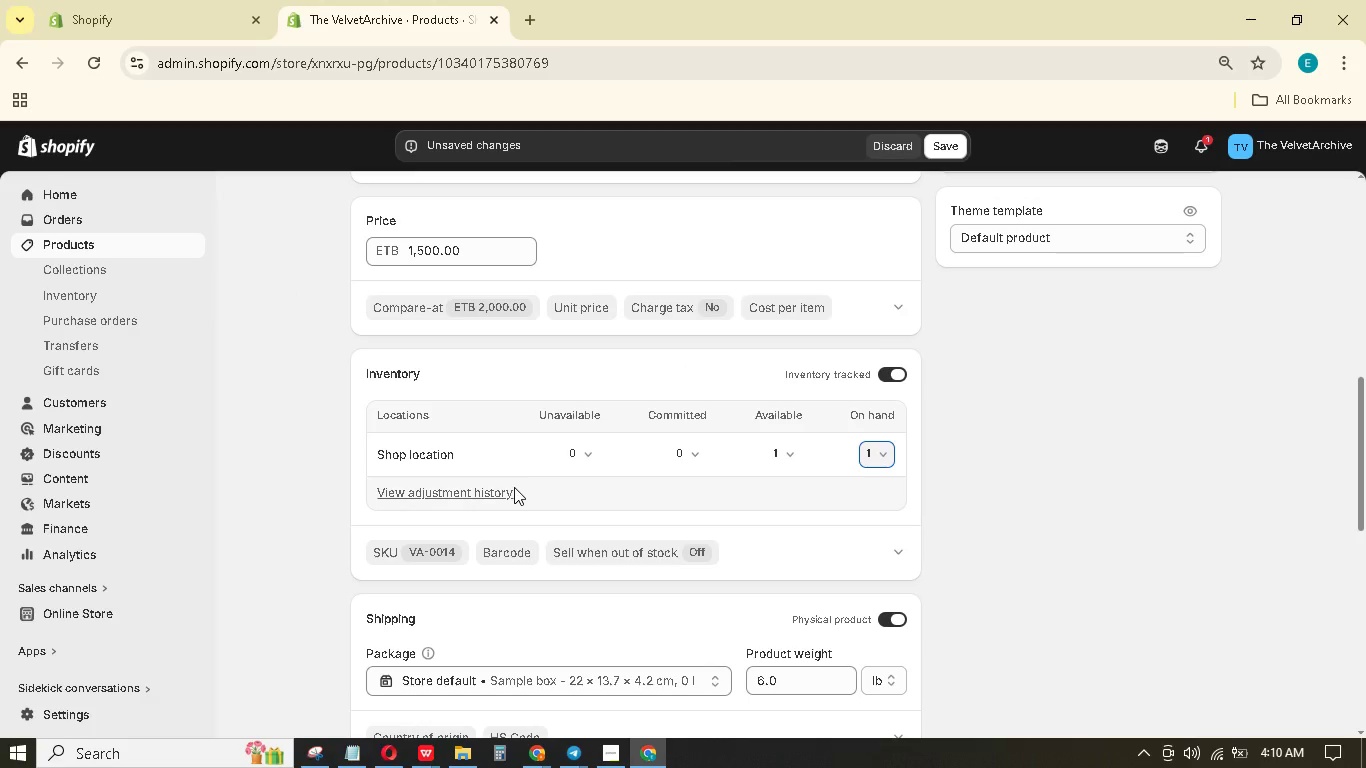 
scroll: coordinate [521, 459], scroll_direction: up, amount: 11.0
 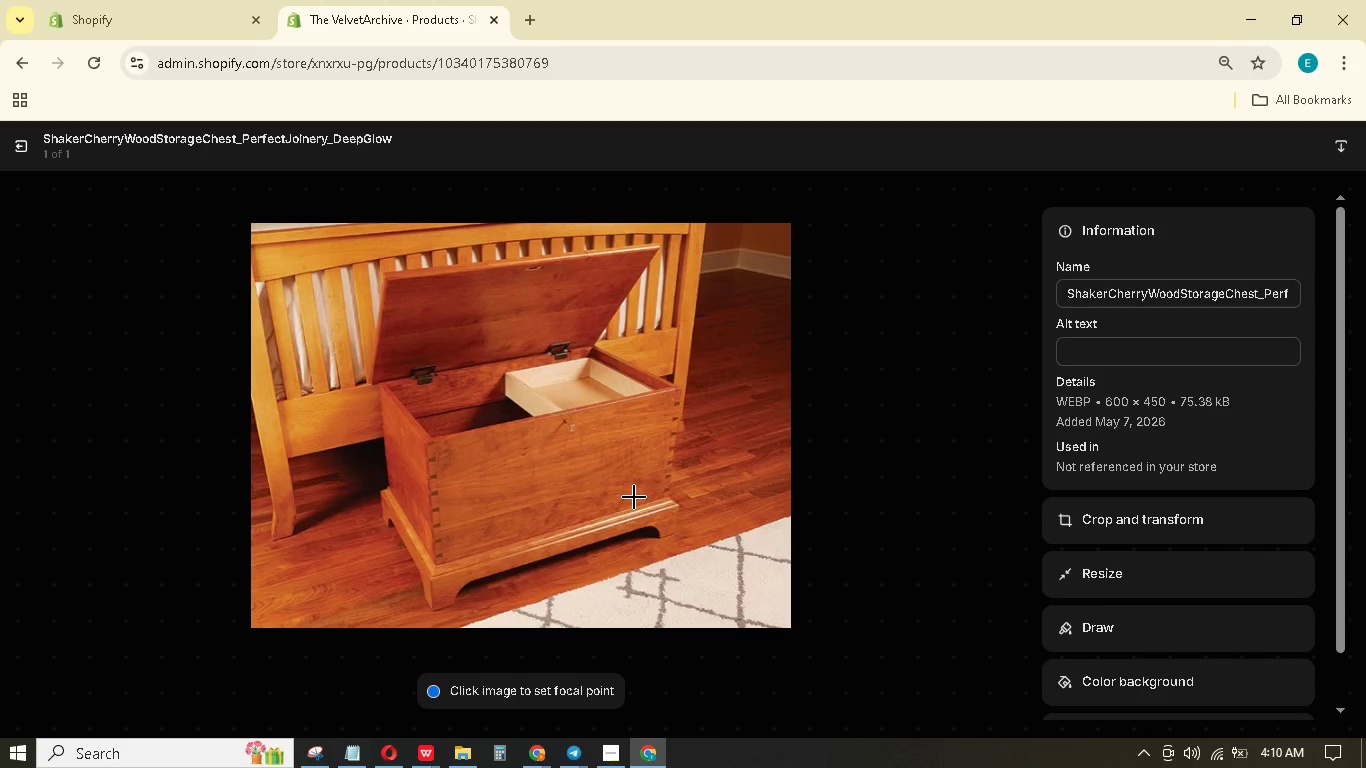 
left_click([1125, 348])
 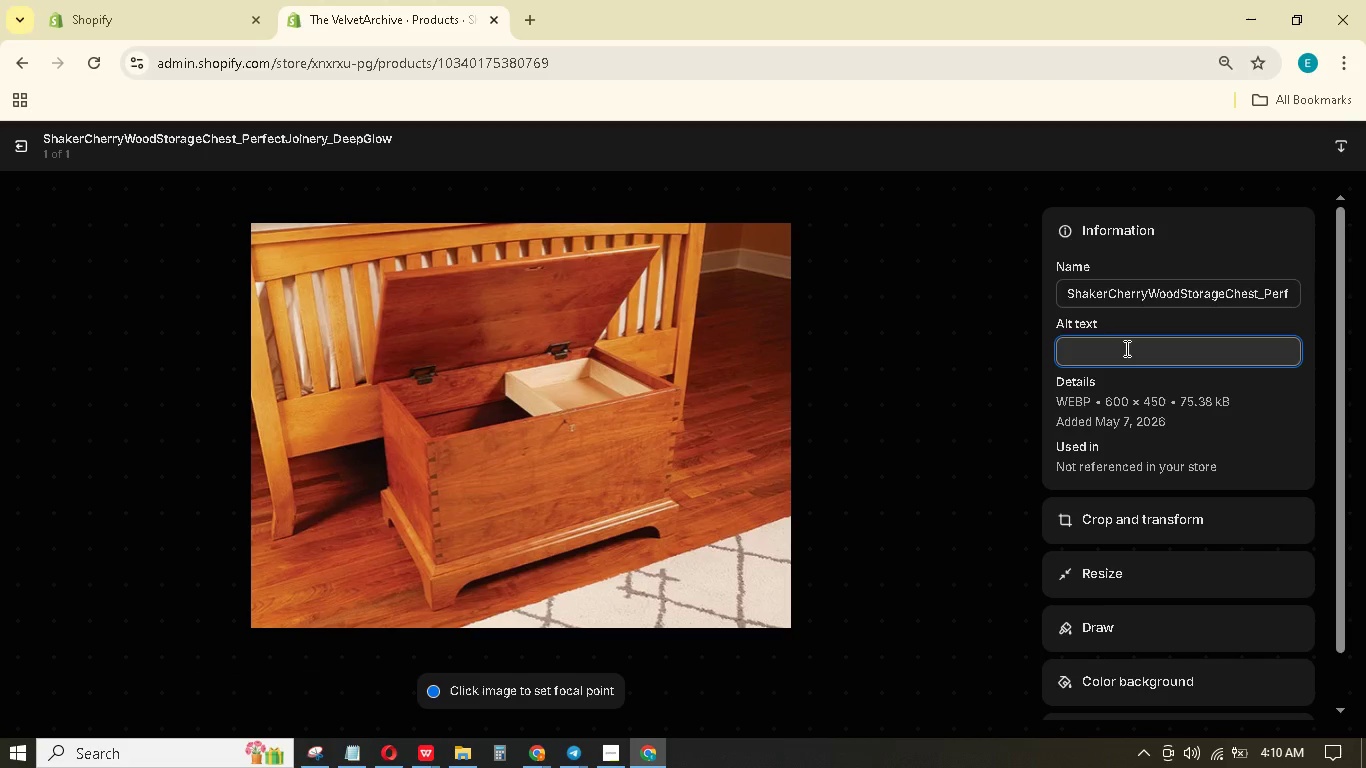 
type(Clean lines and brass hardware, antique chet)
 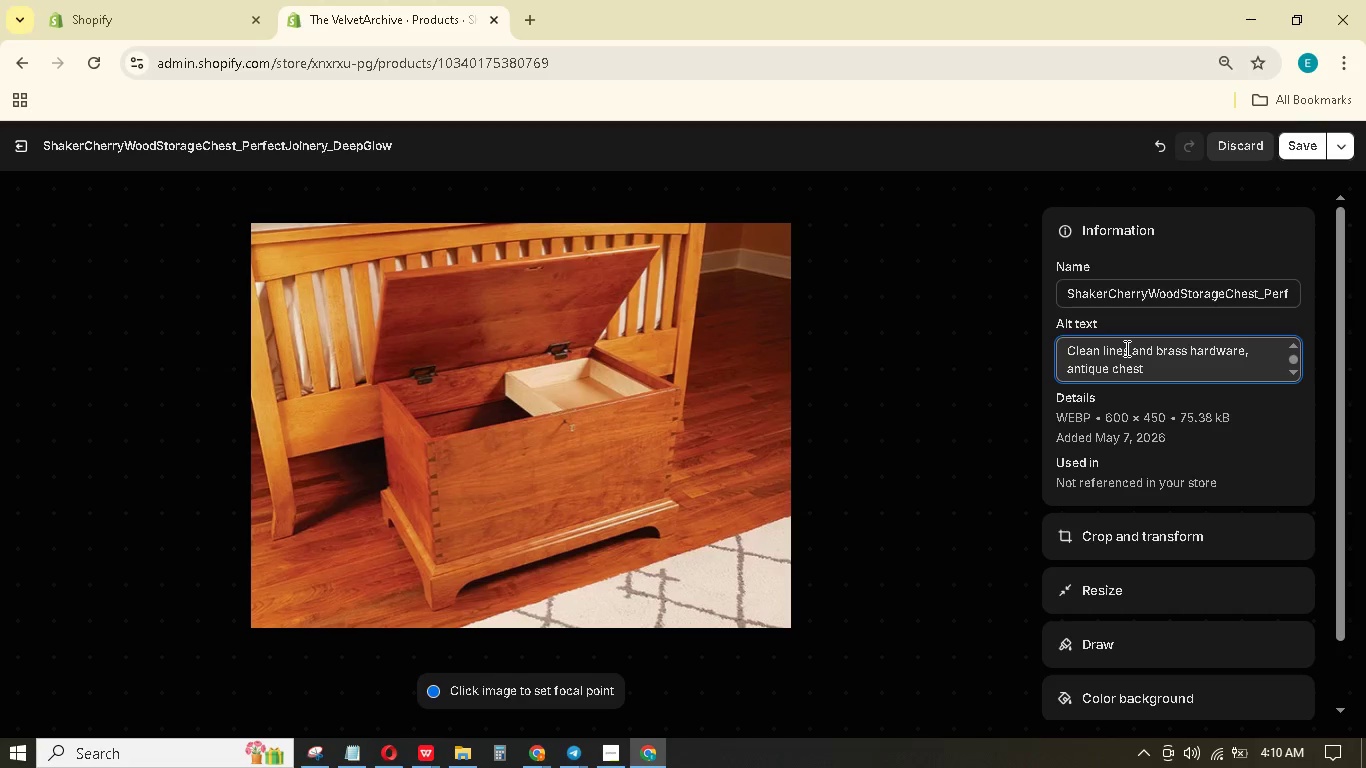 
type( in a bedroom.)
 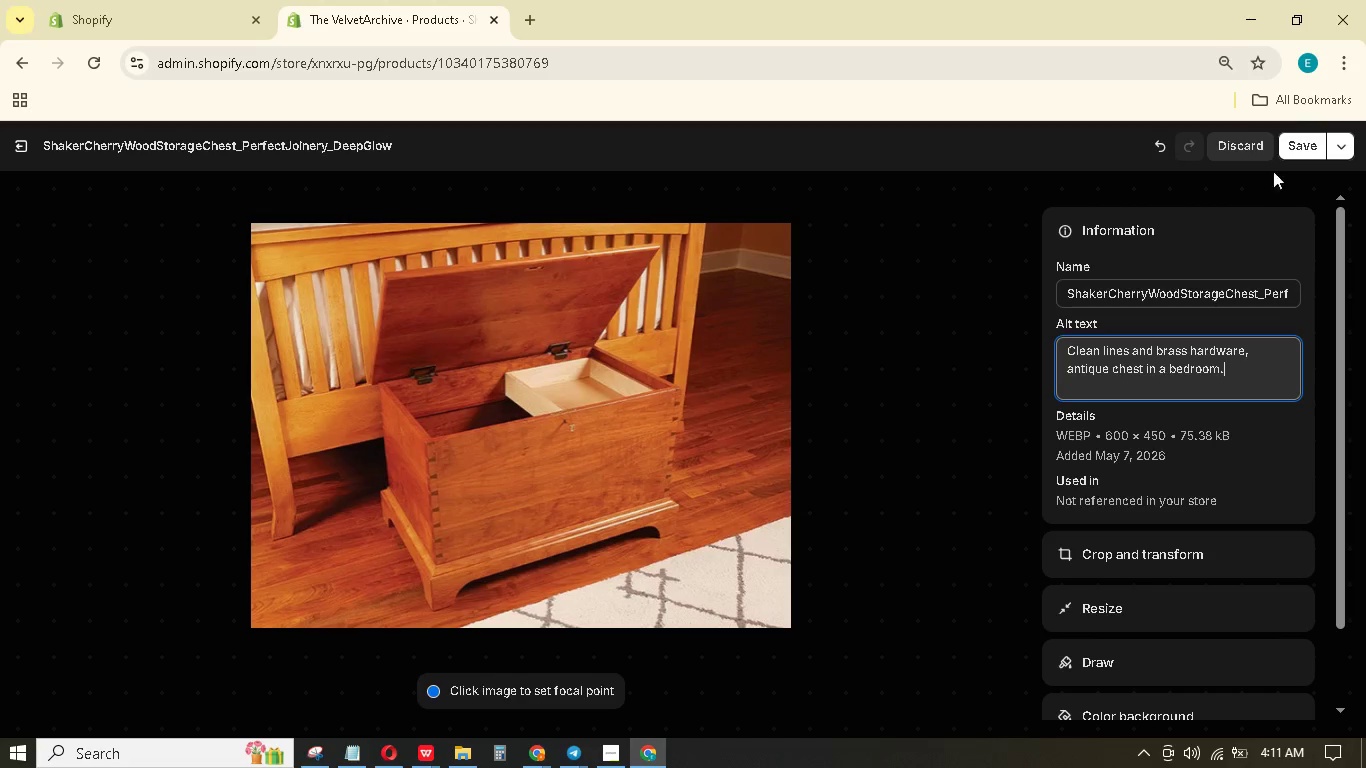 
left_click([1296, 140])
 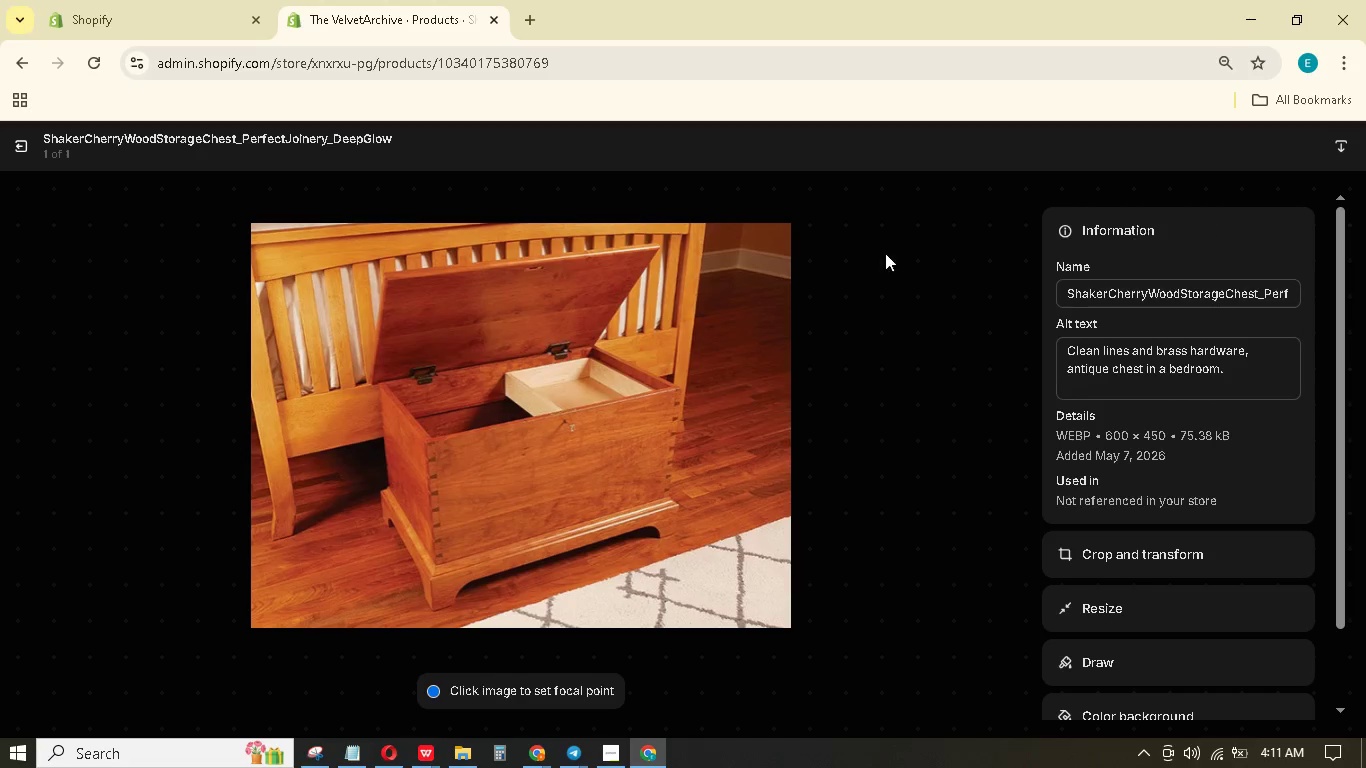 
left_click([28, 138])
 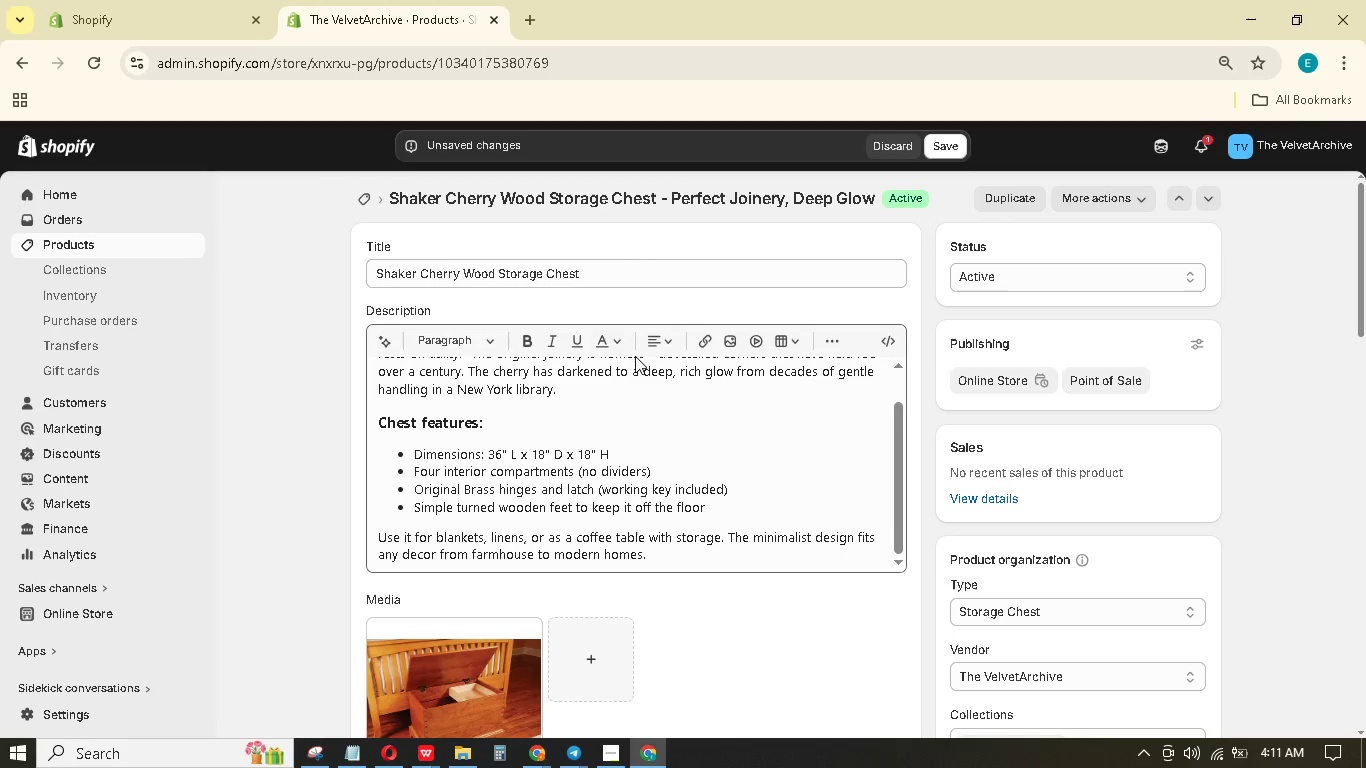 
scroll: coordinate [635, 356], scroll_direction: down, amount: 7.0
 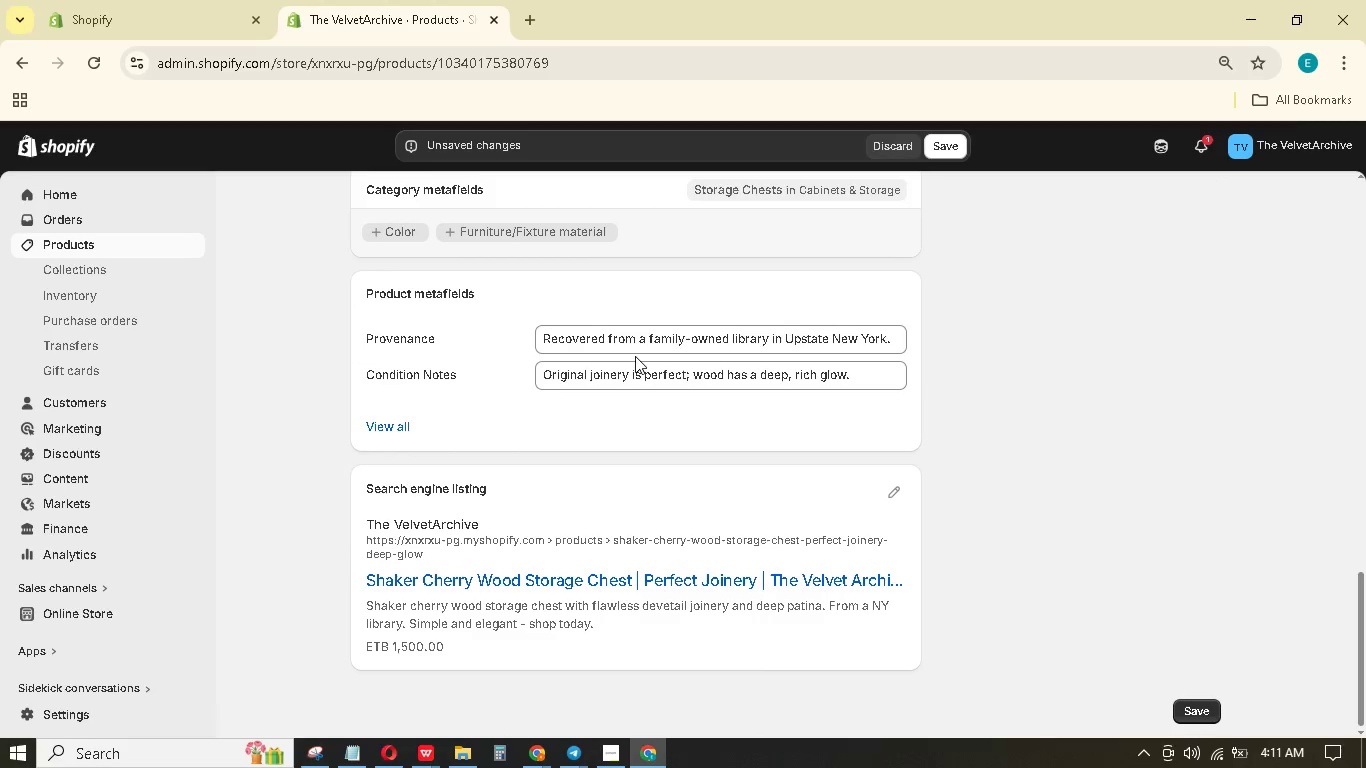 
left_click([940, 147])
 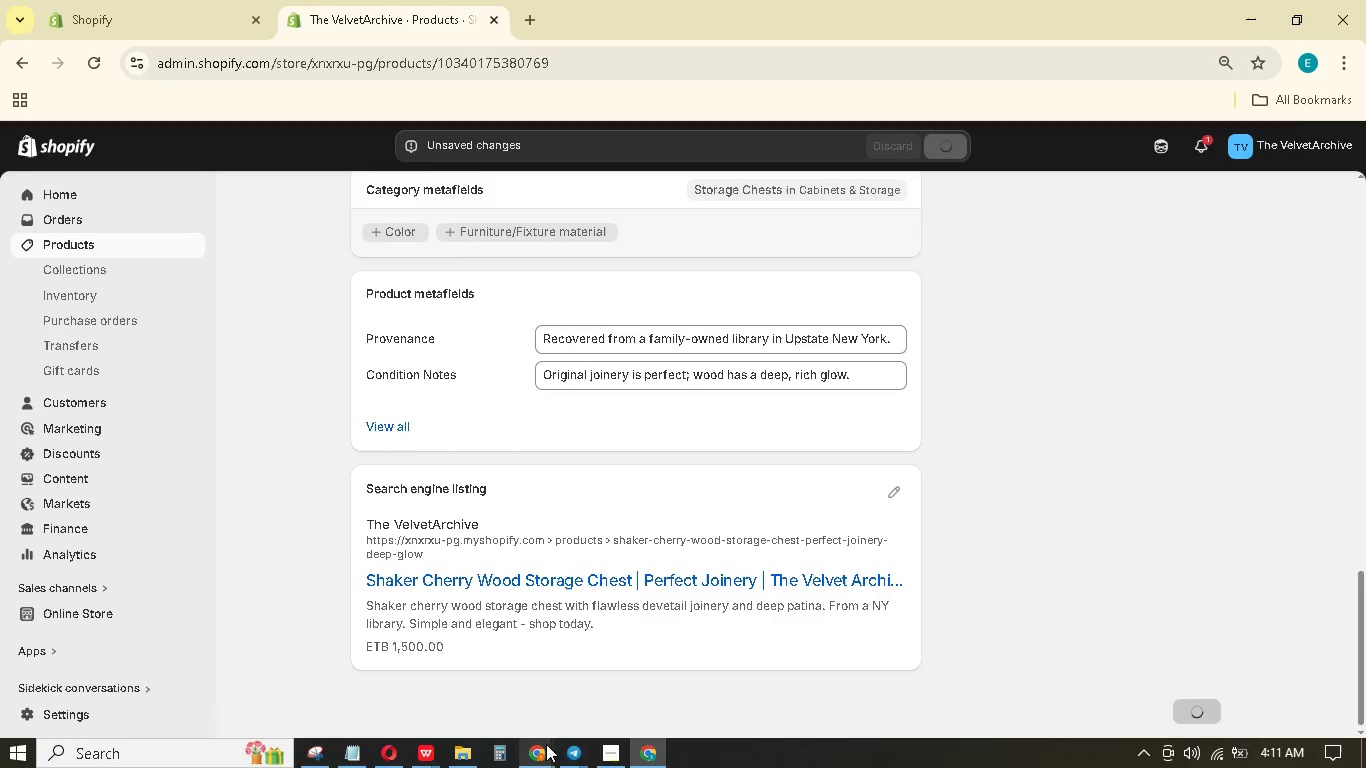 
left_click([602, 760])
 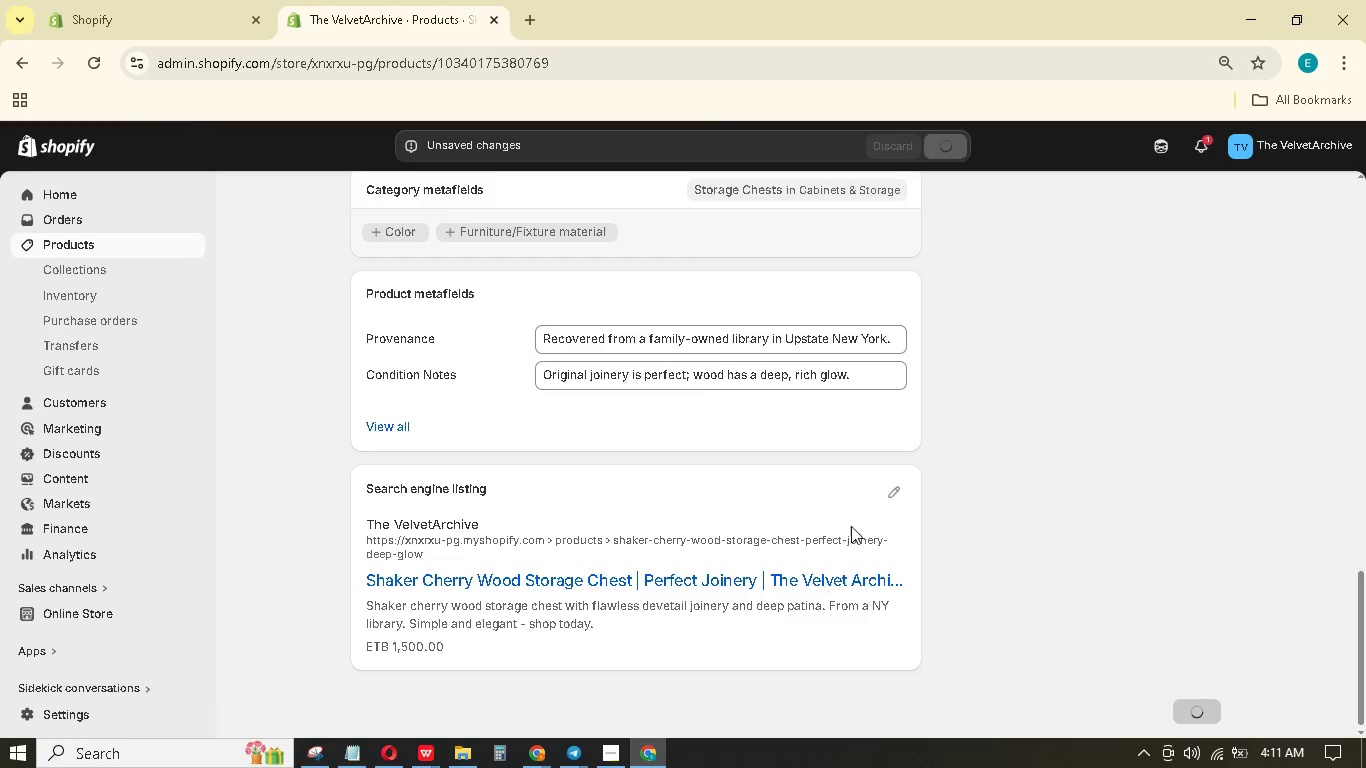 
scroll: coordinate [858, 484], scroll_direction: up, amount: 28.0
 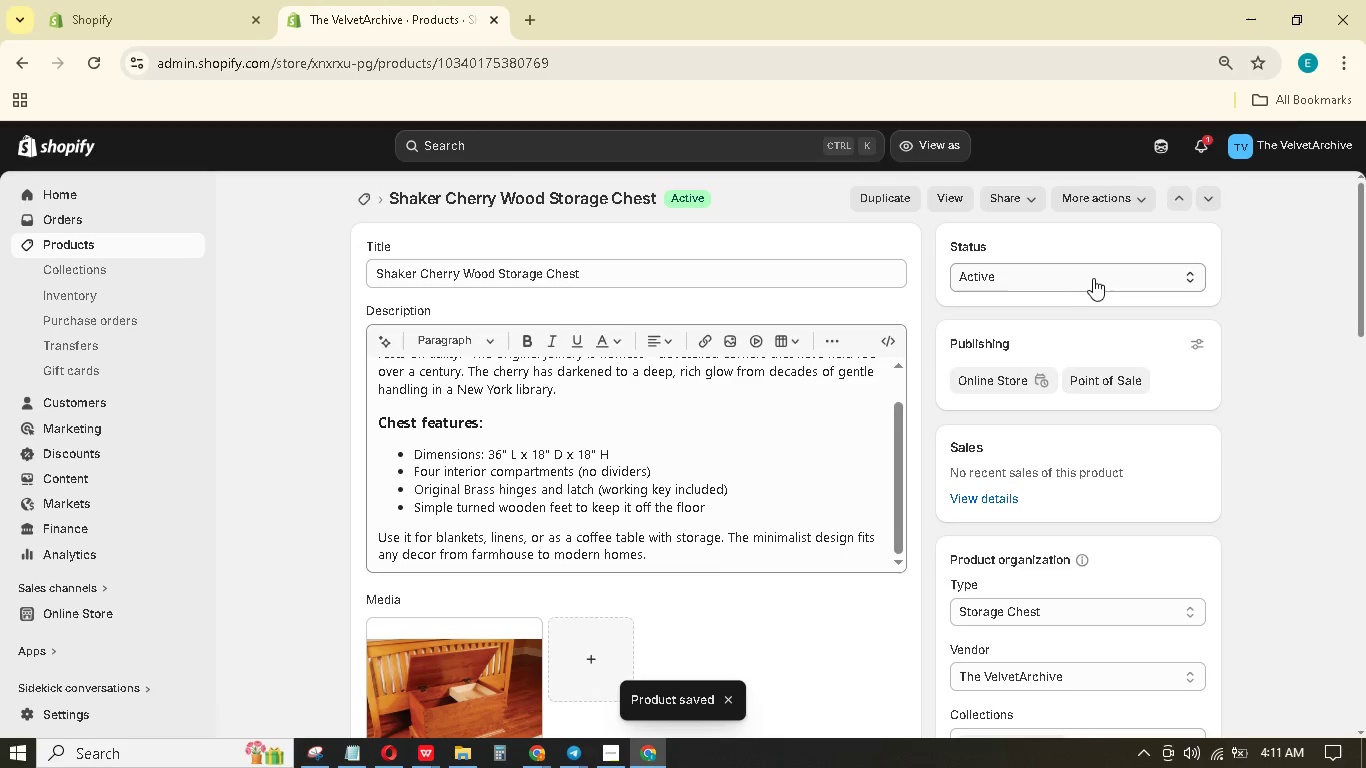 
left_click([1179, 198])
 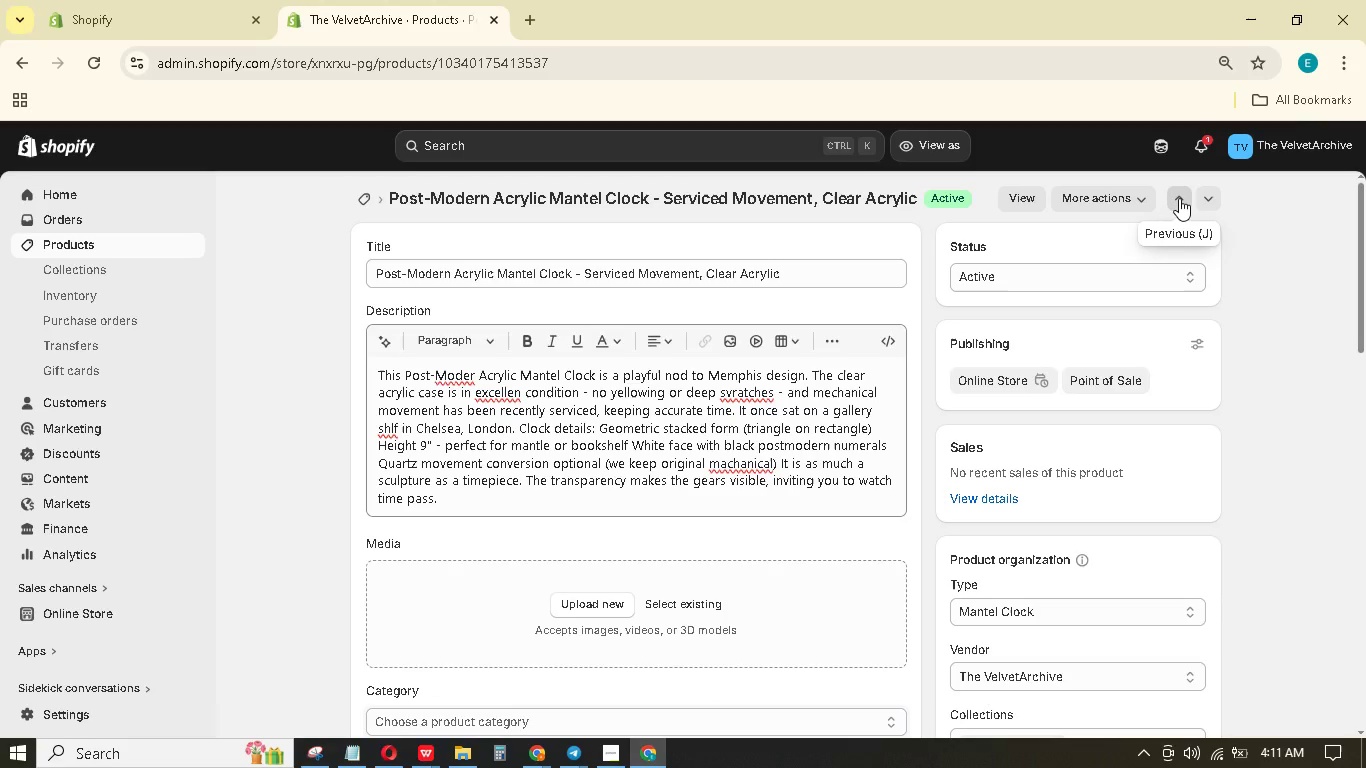 
wait(13.05)
 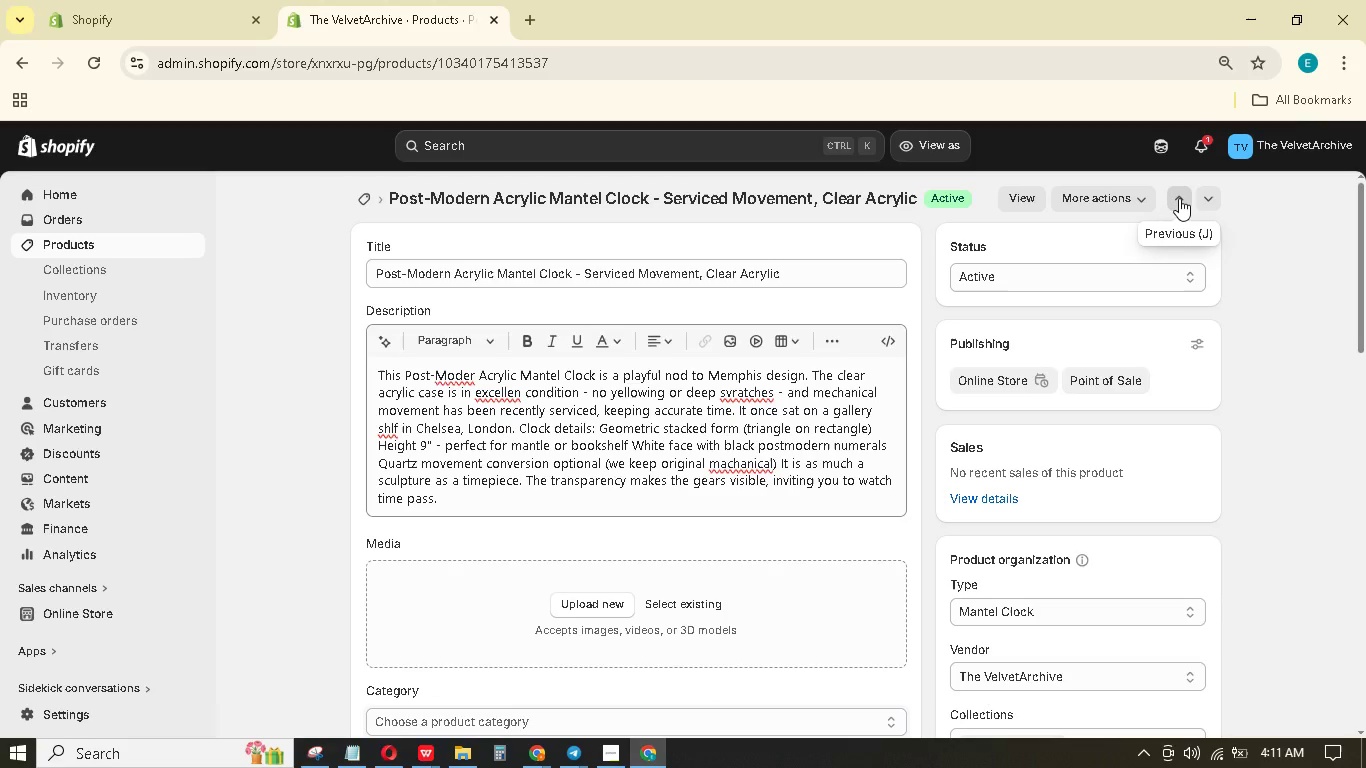 
left_click([477, 371])
 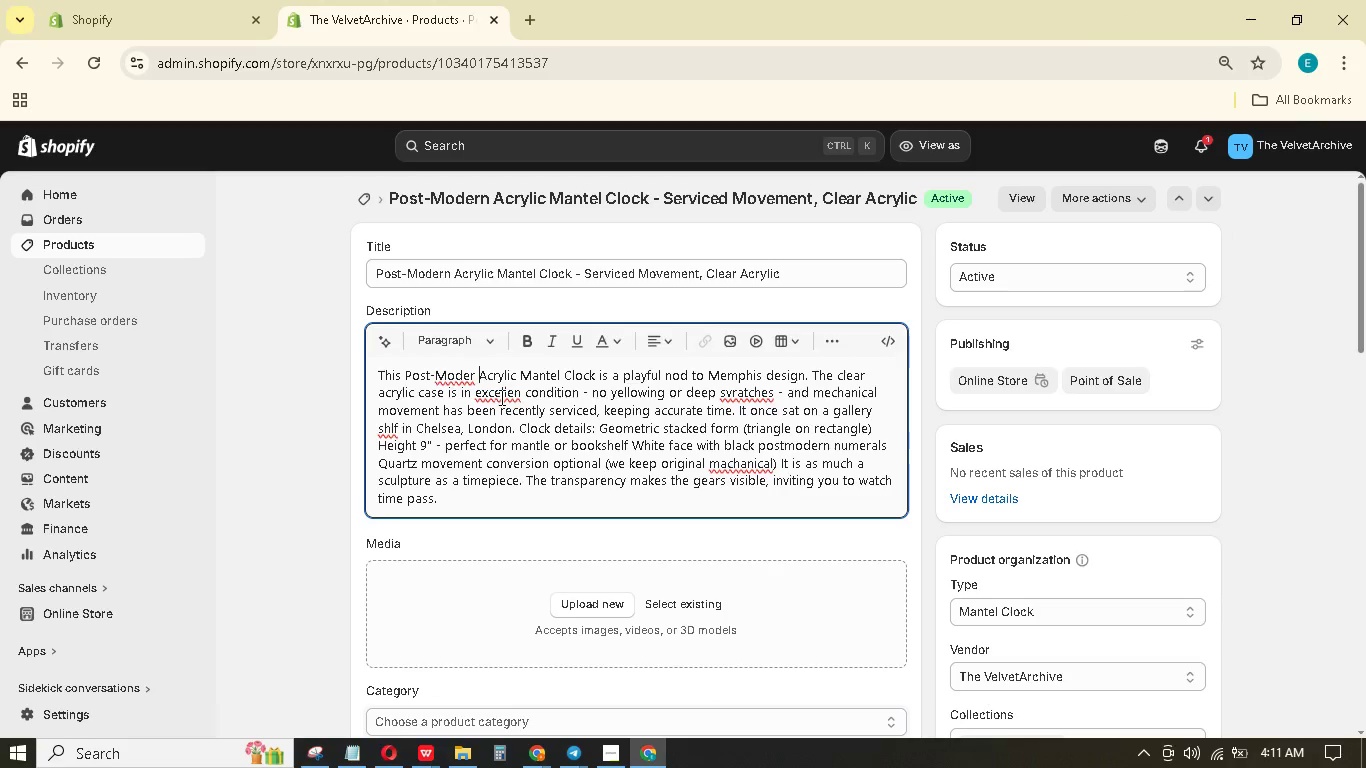 
key(ArrowLeft)
 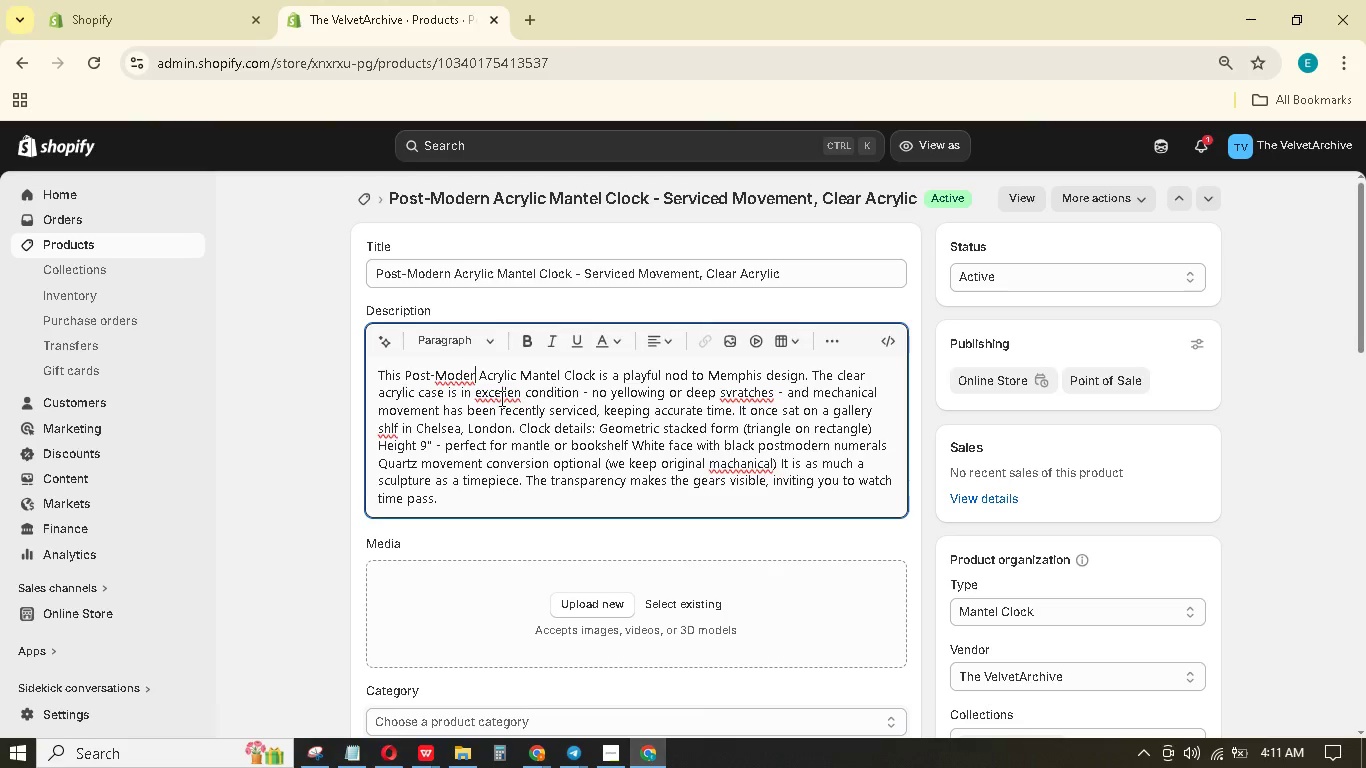 
key(N)
 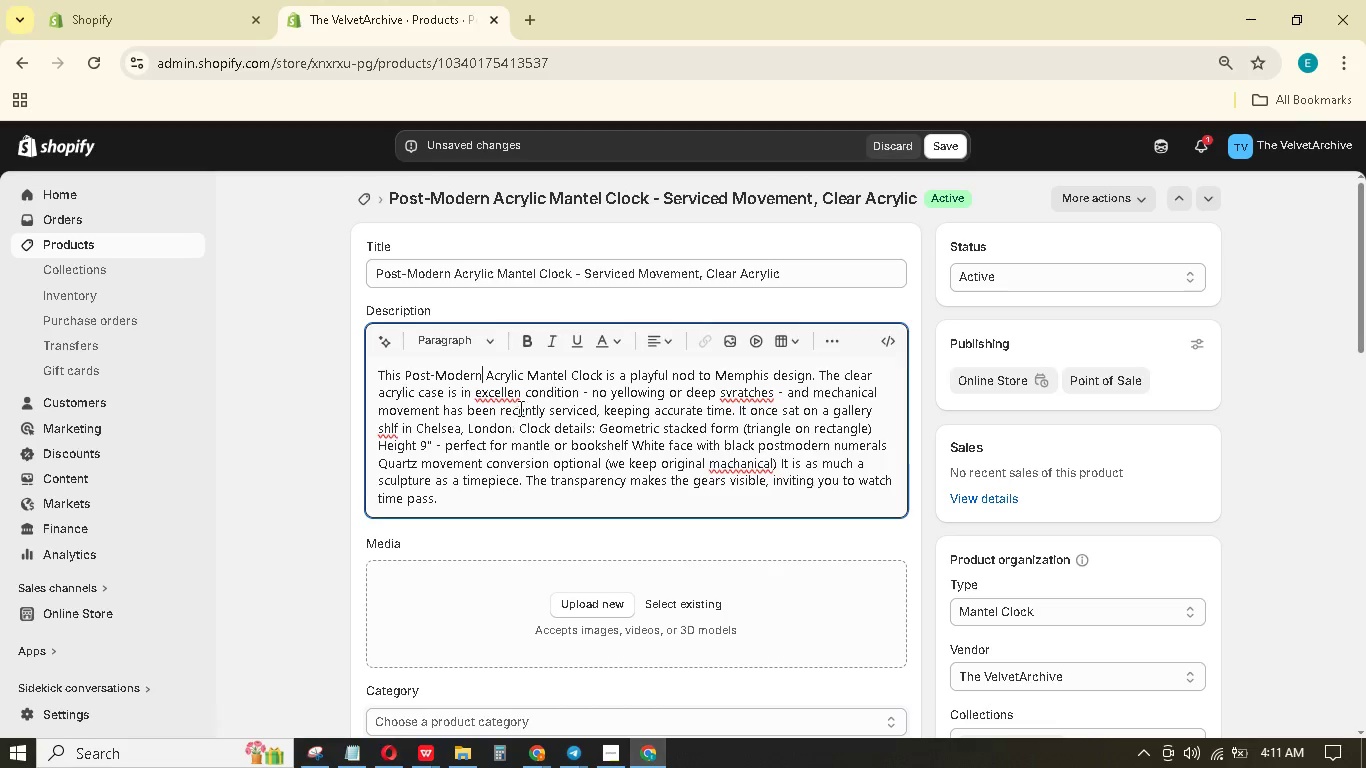 
double_click([522, 394])
 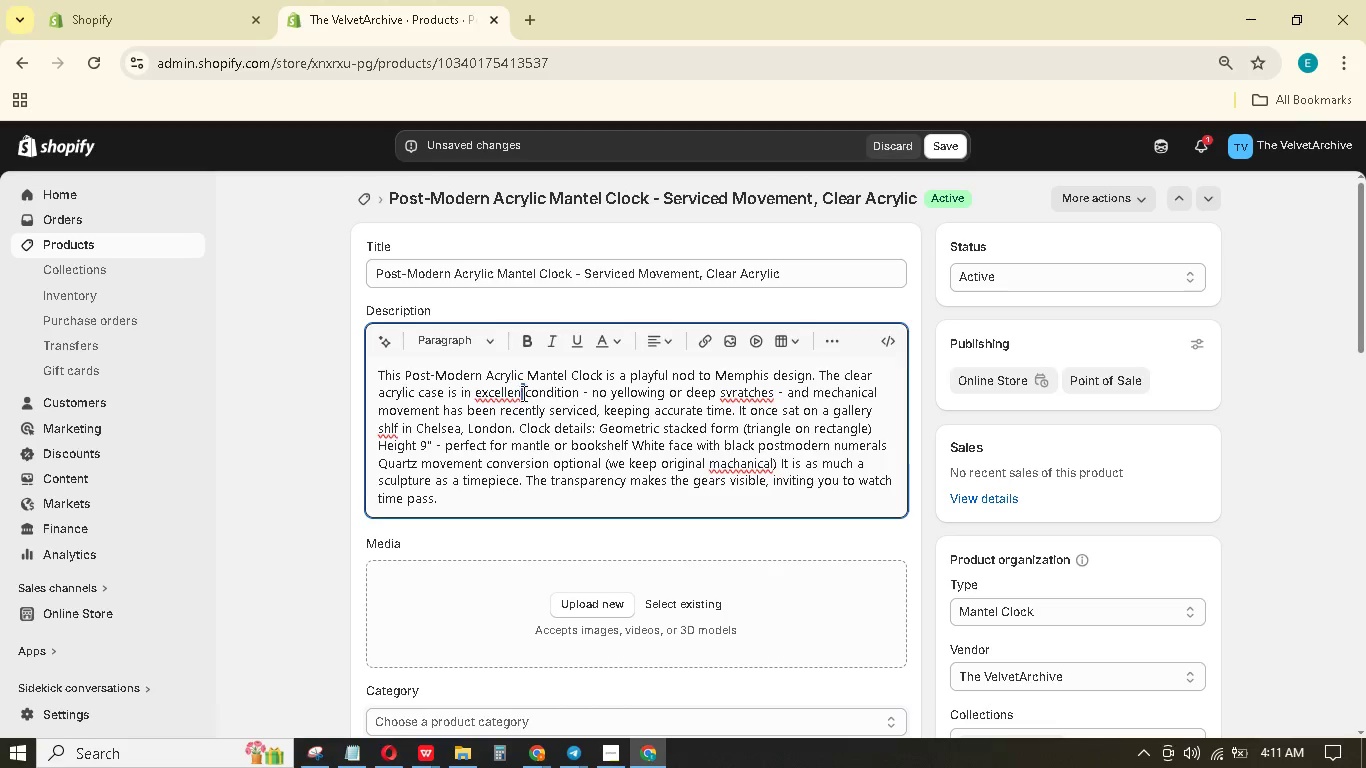 
key(ArrowLeft)
 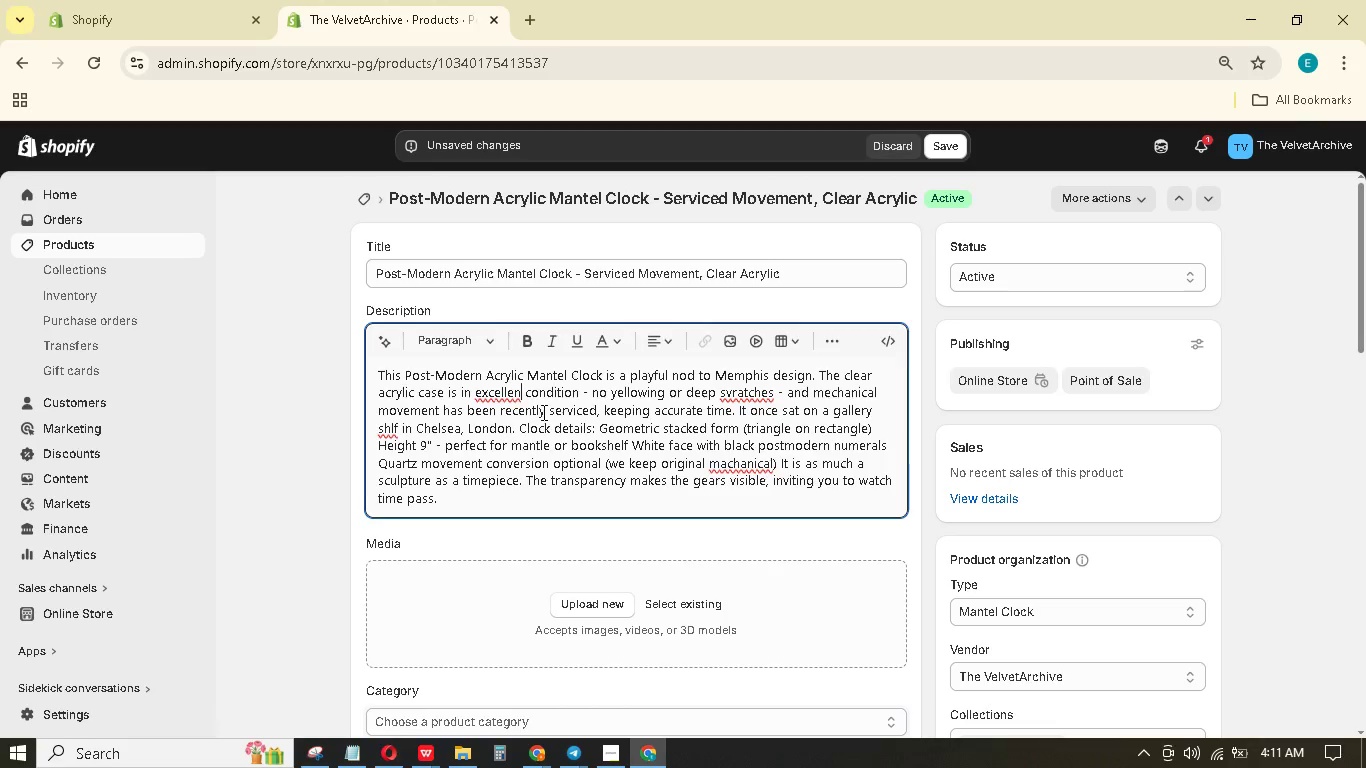 
key(T)
 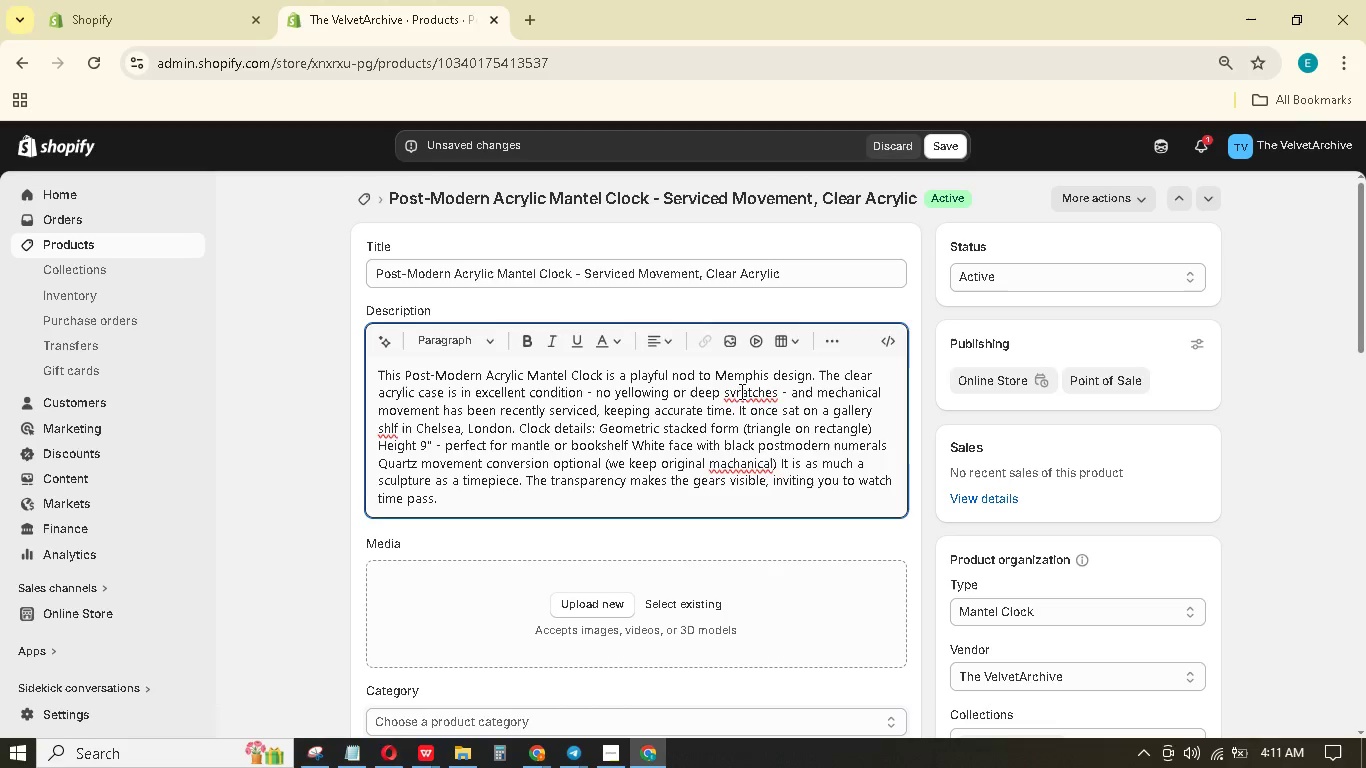 
double_click([735, 387])
 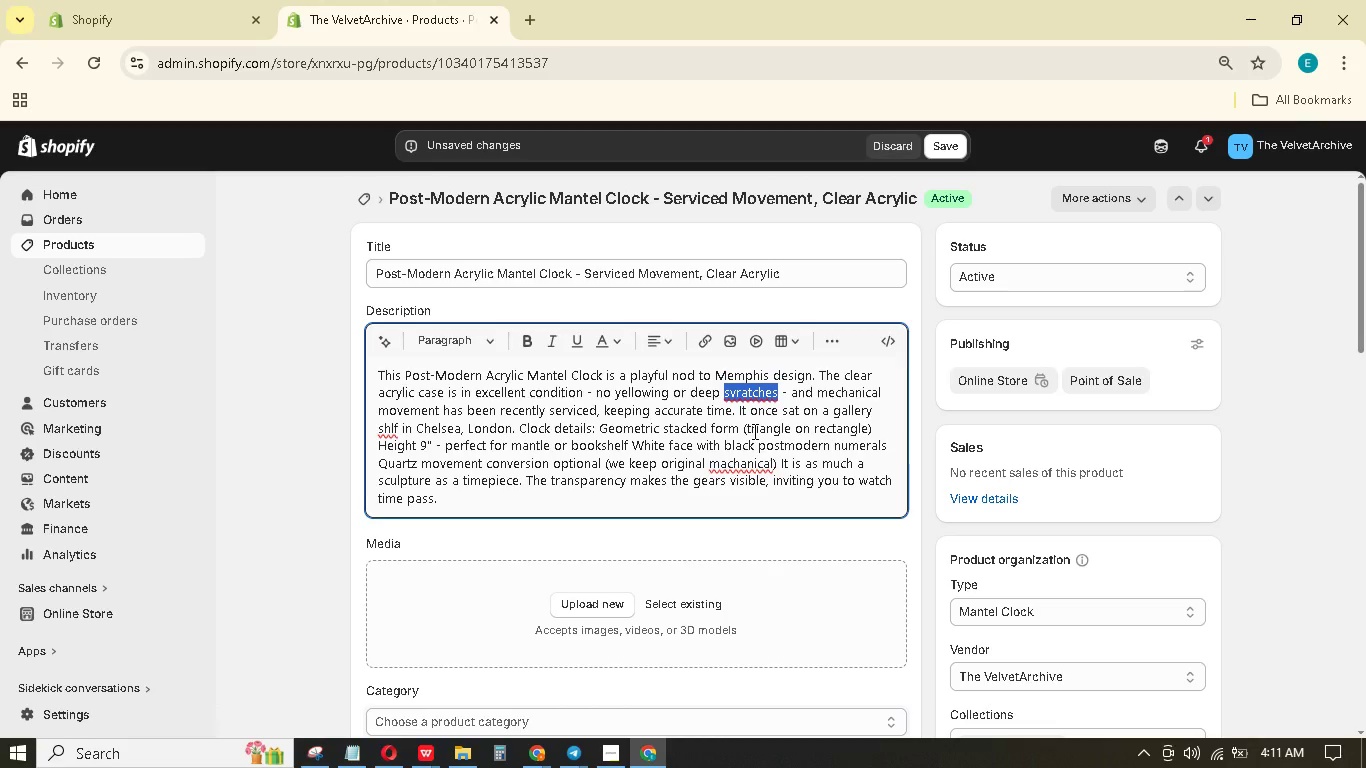 
key(ArrowLeft)
 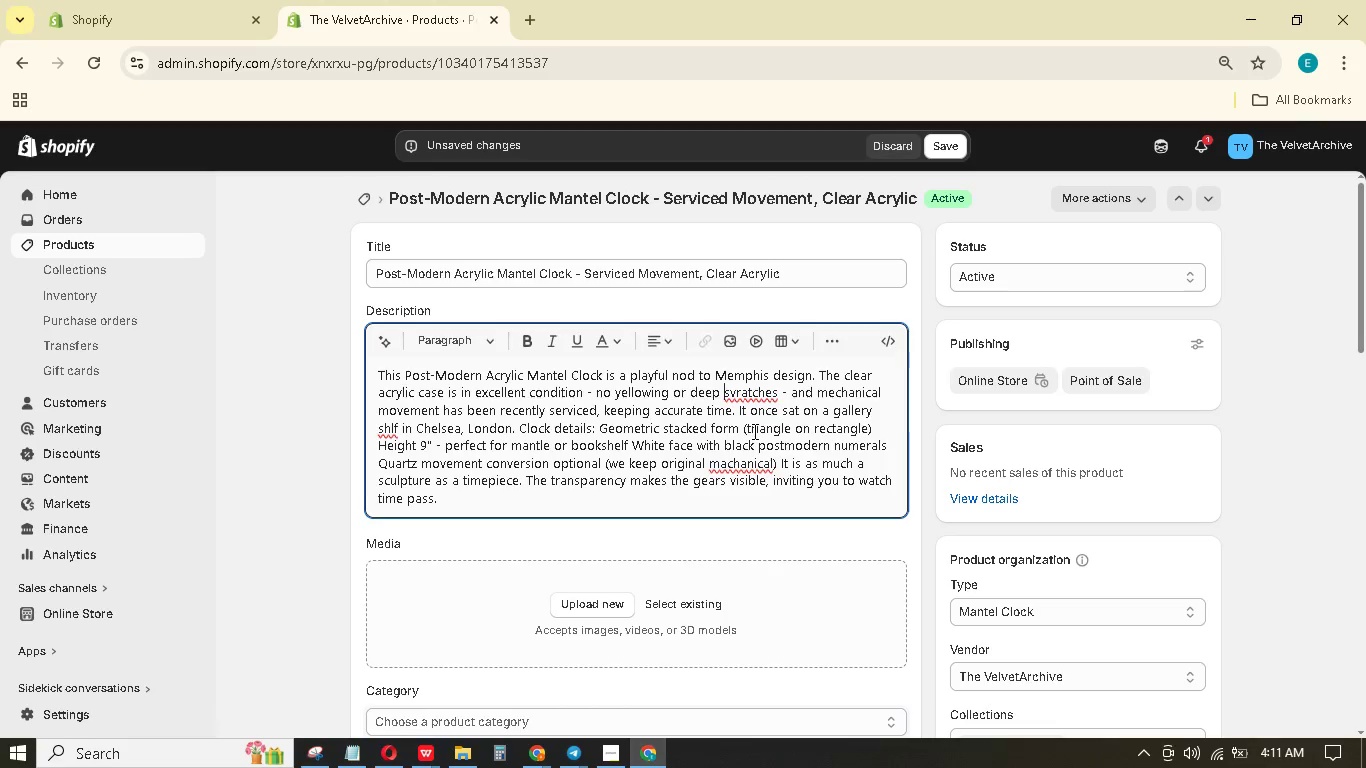 
key(ArrowRight)
 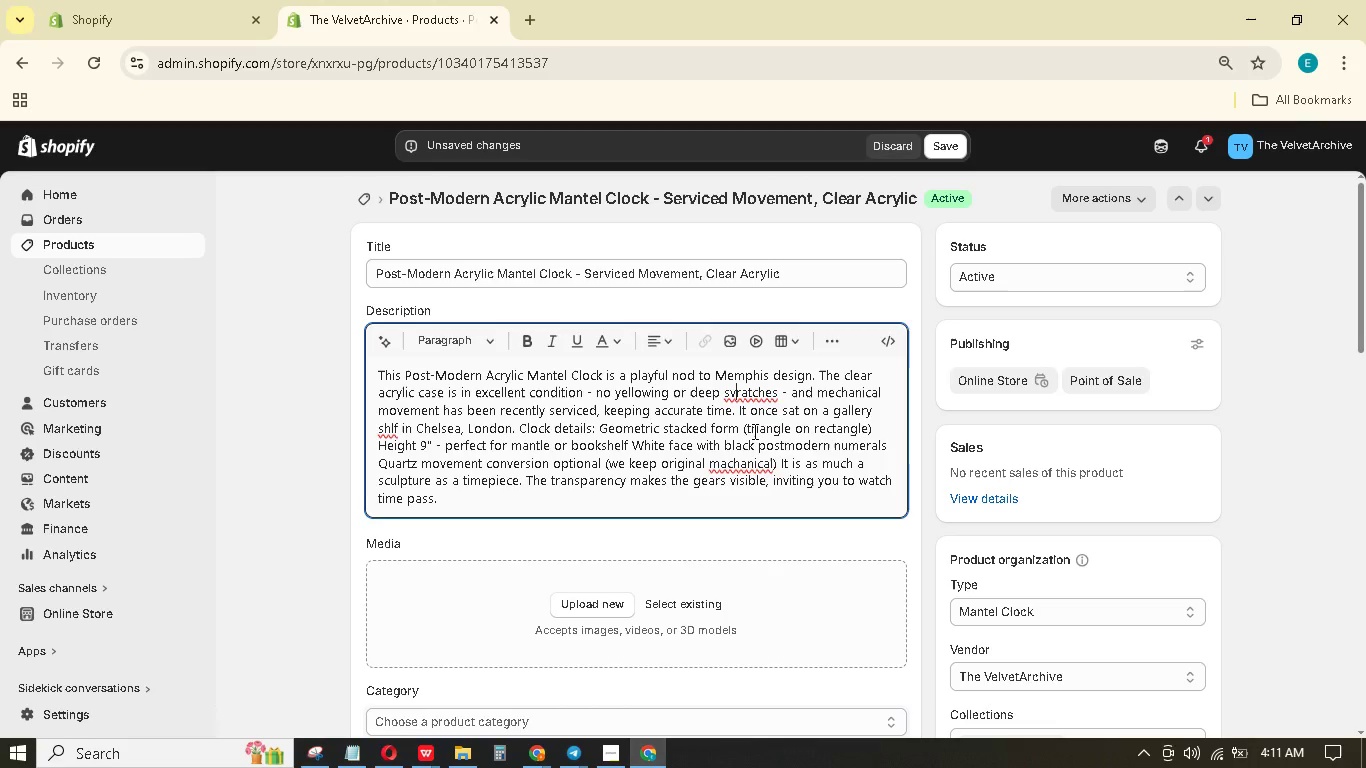 
key(ArrowRight)
 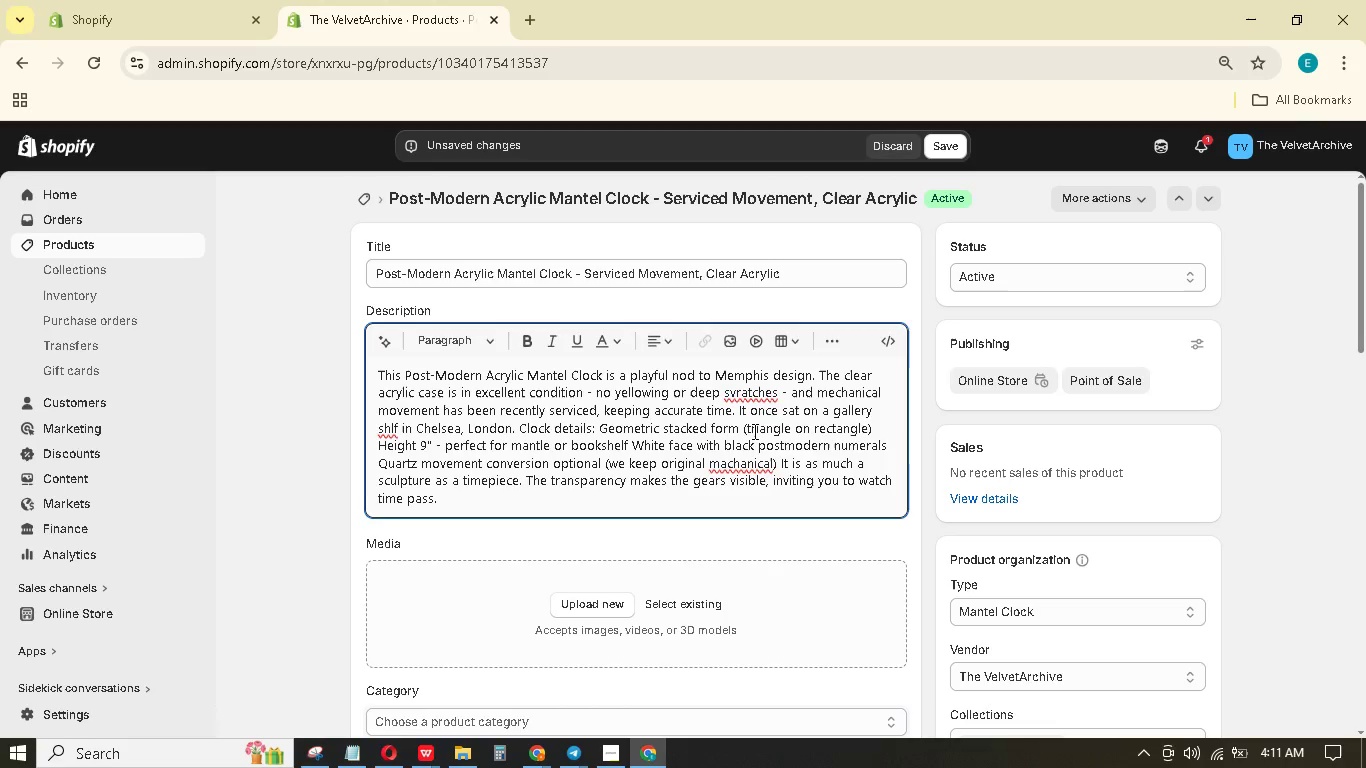 
key(Backspace)
 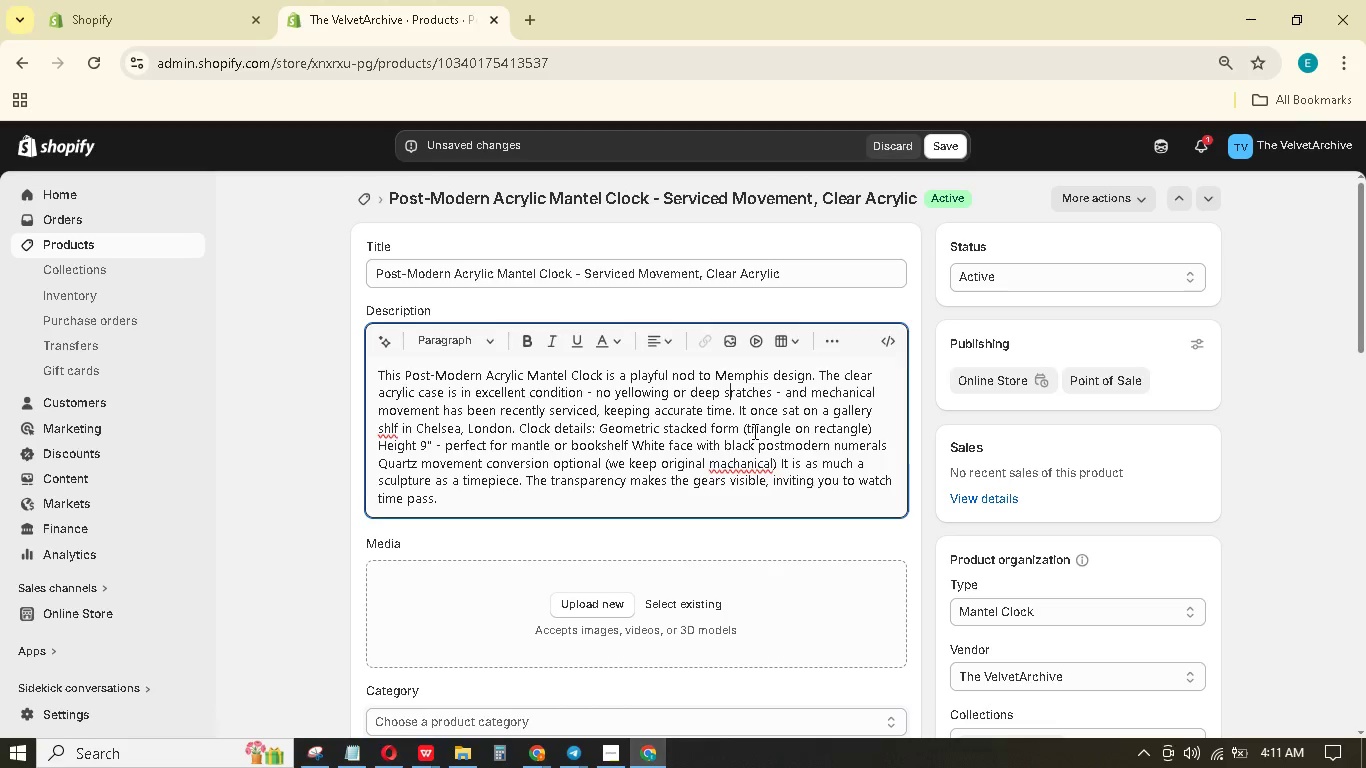 
key(C)
 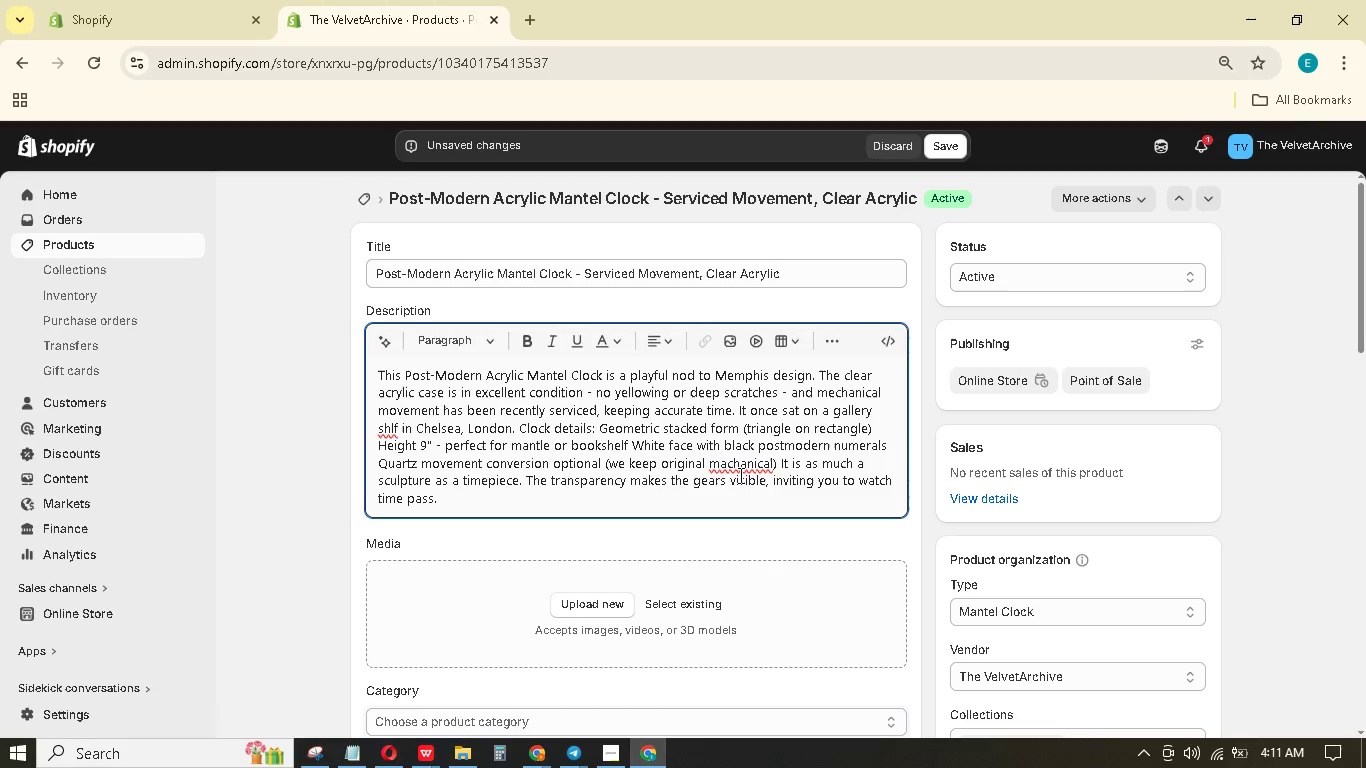 
left_click([726, 461])
 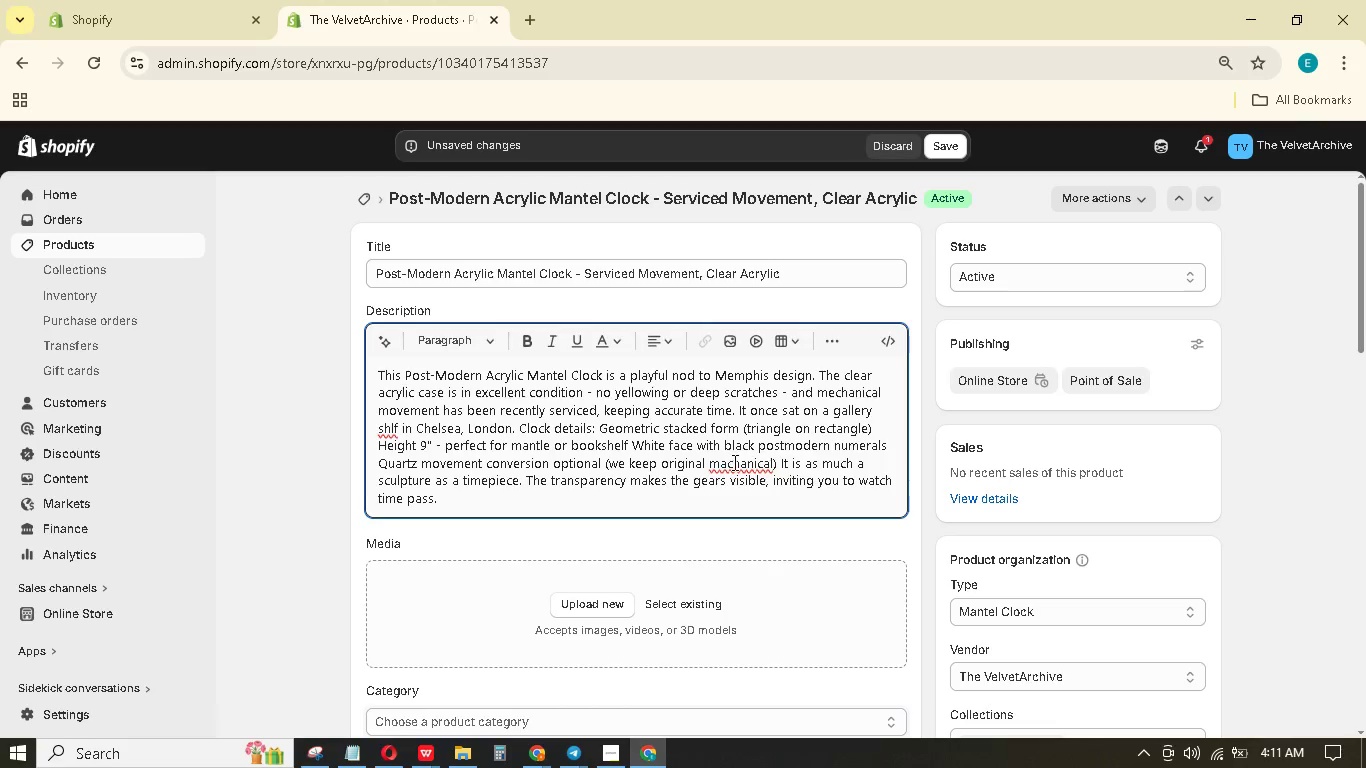 
key(Backspace)
 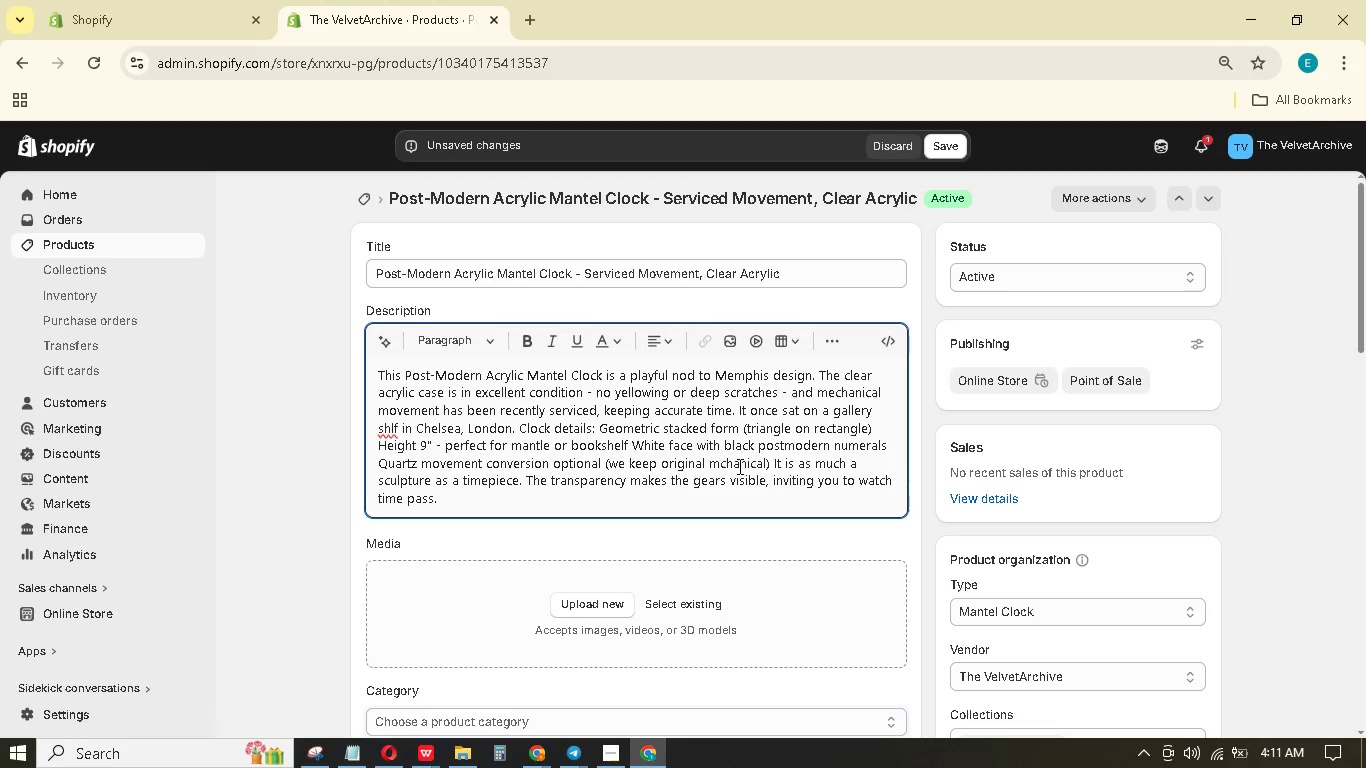 
key(E)
 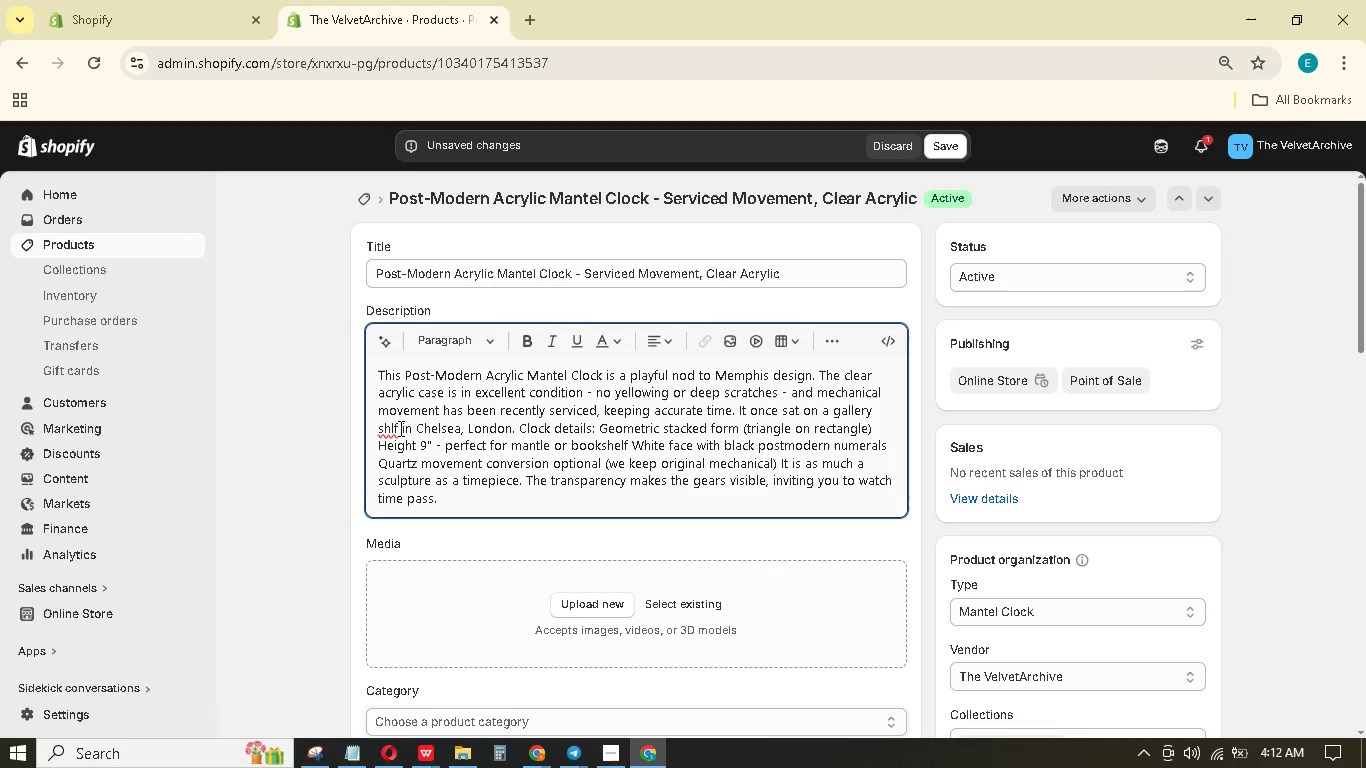 
left_click([398, 427])
 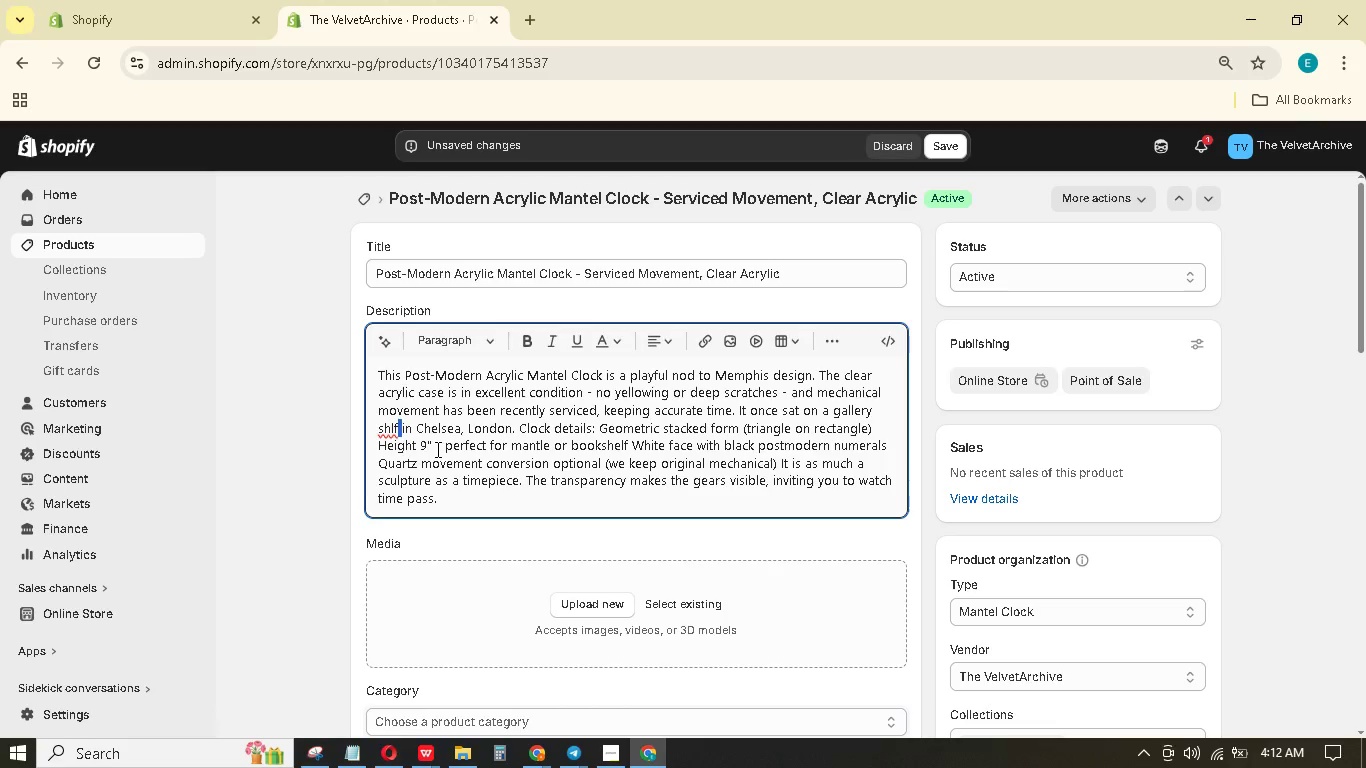 
double_click([398, 427])
 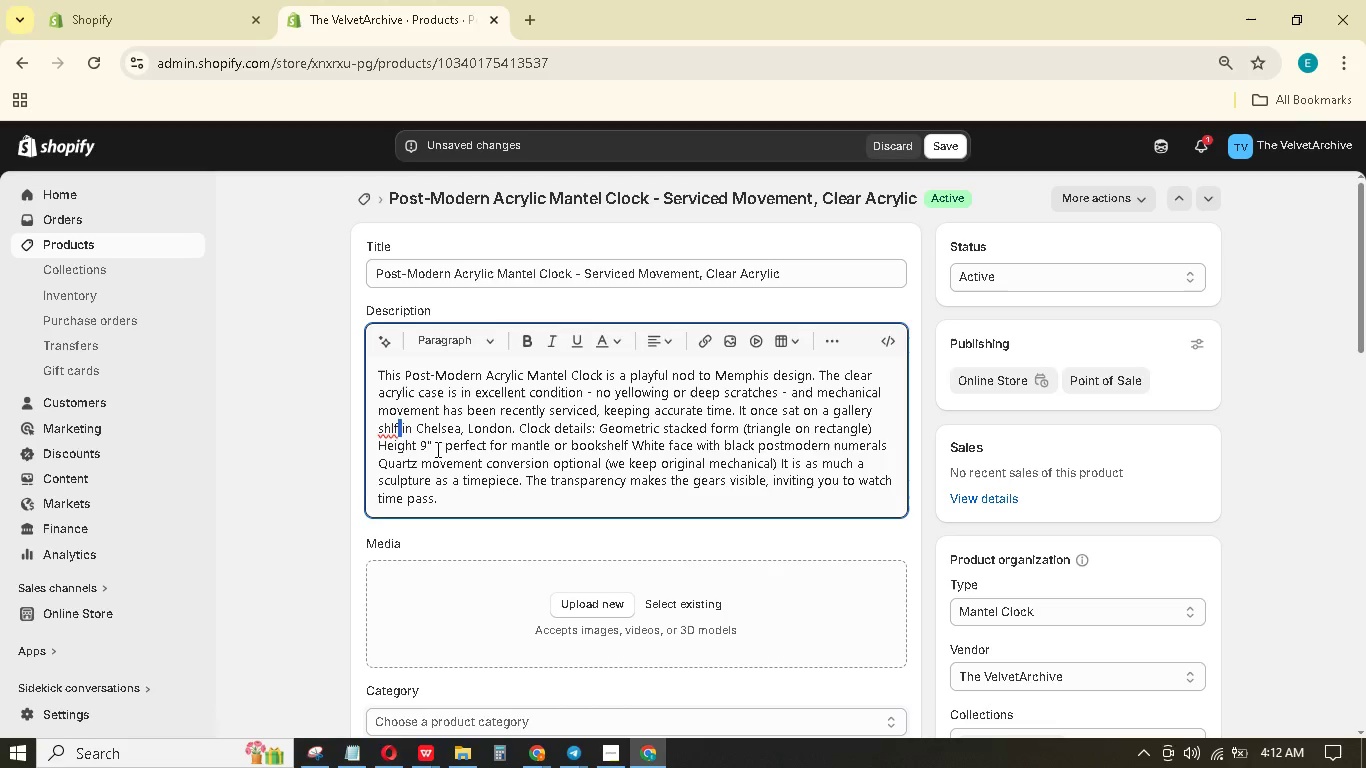 
key(ArrowLeft)
 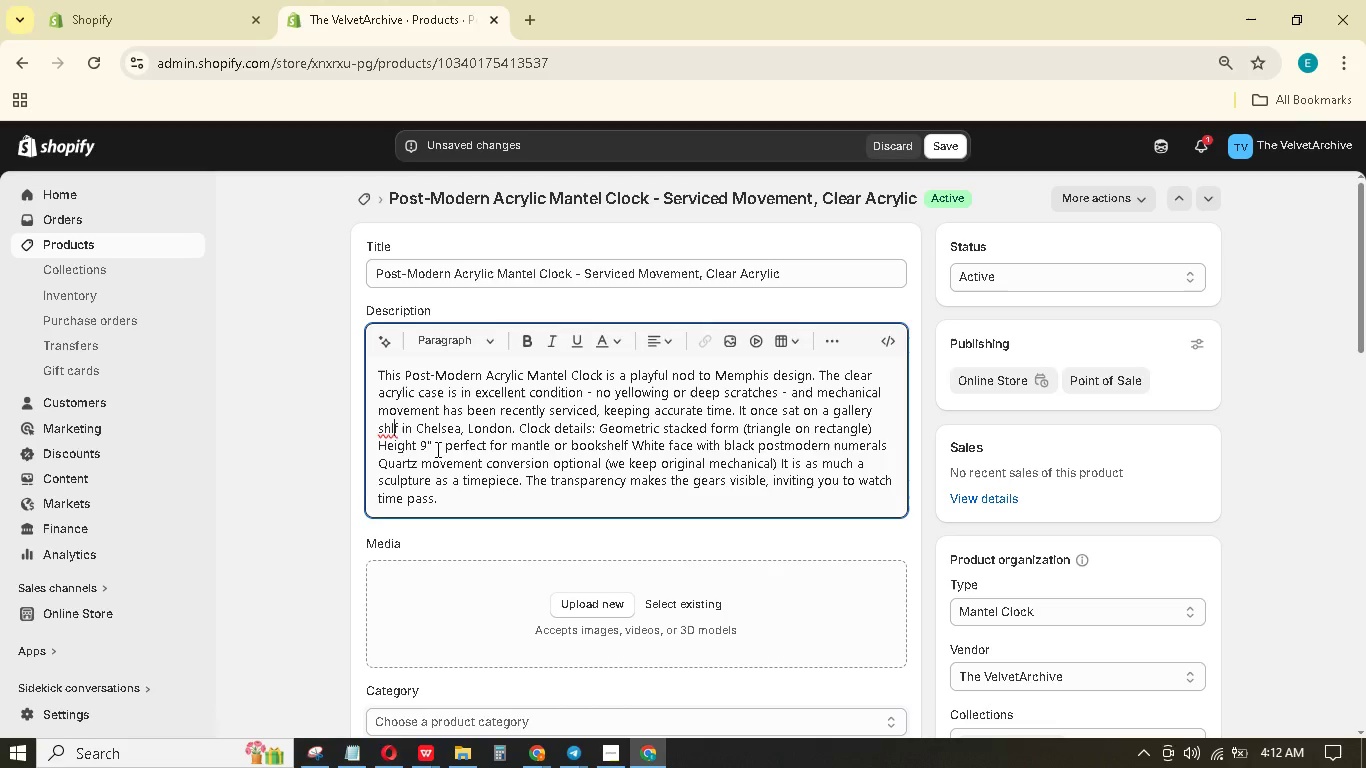 
key(ArrowLeft)
 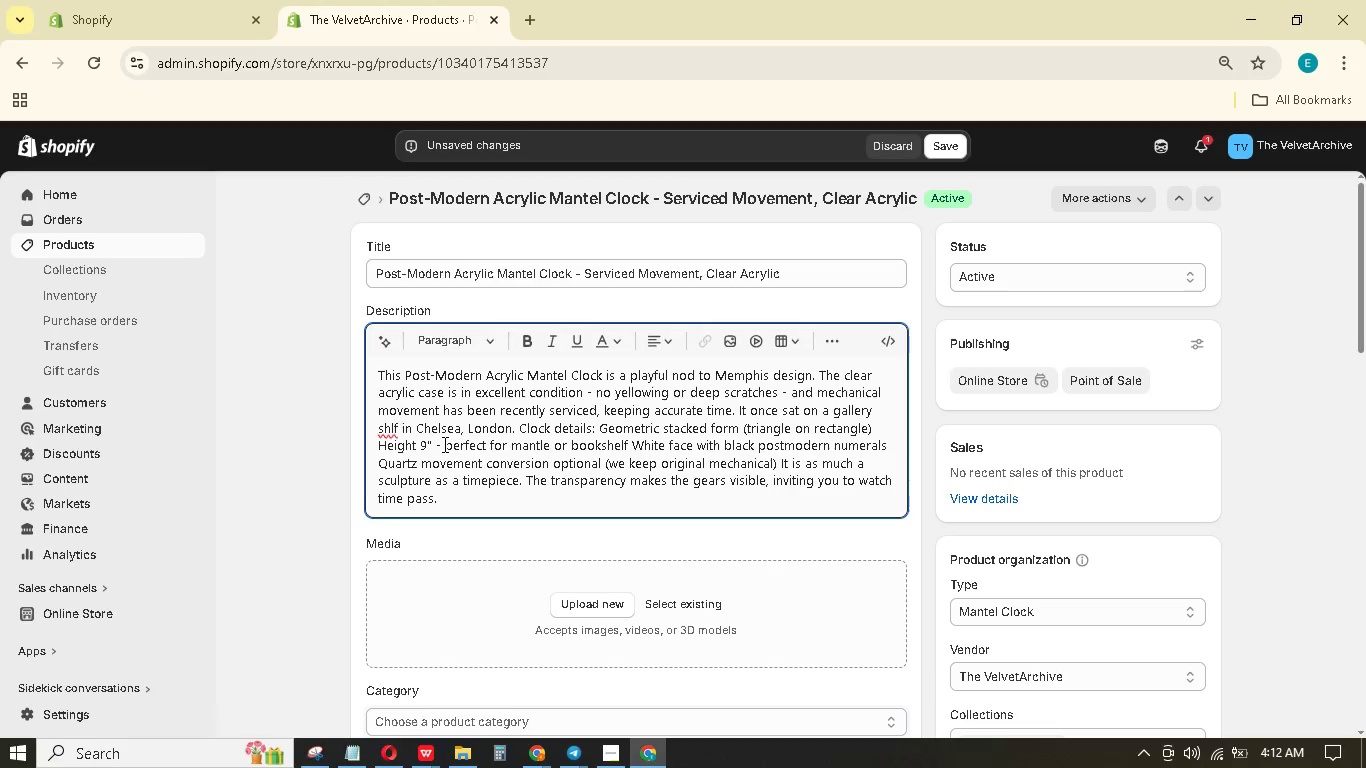 
key(ArrowLeft)
 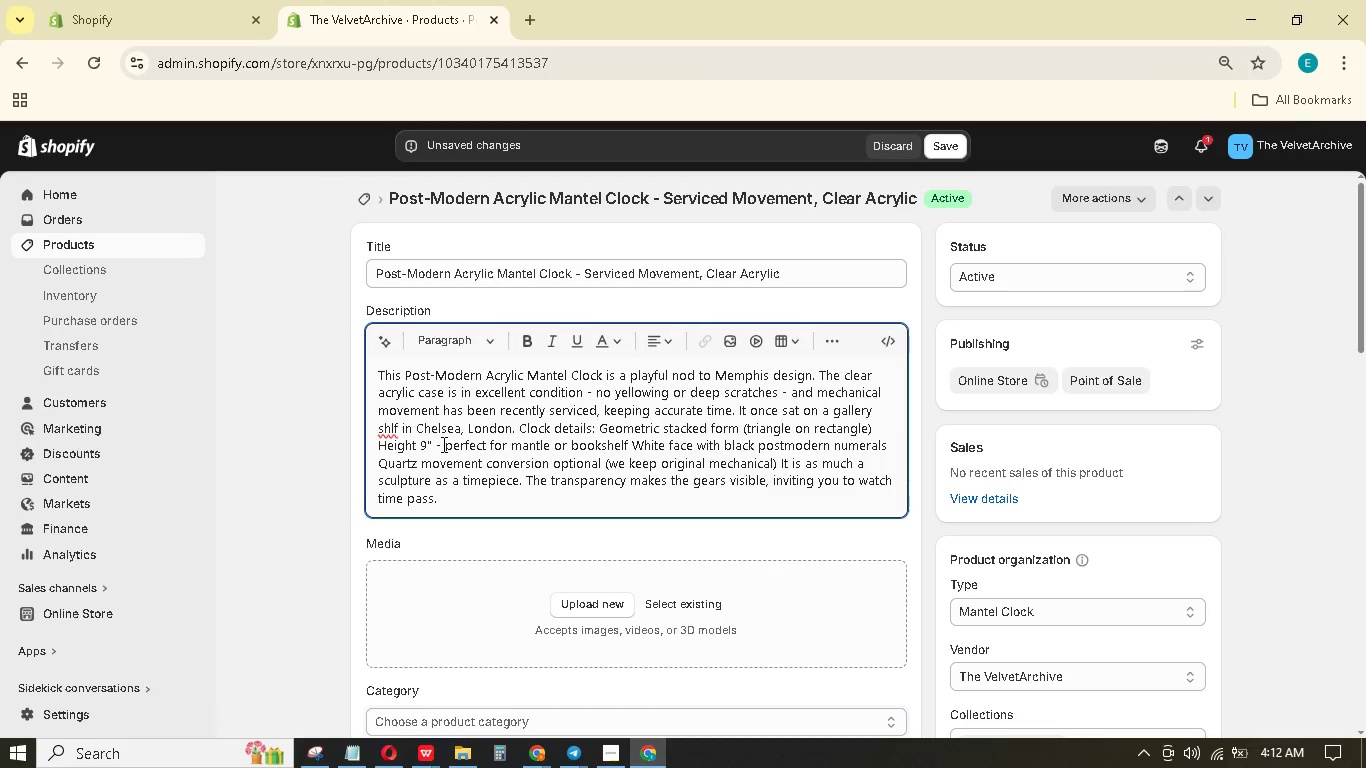 
key(E)
 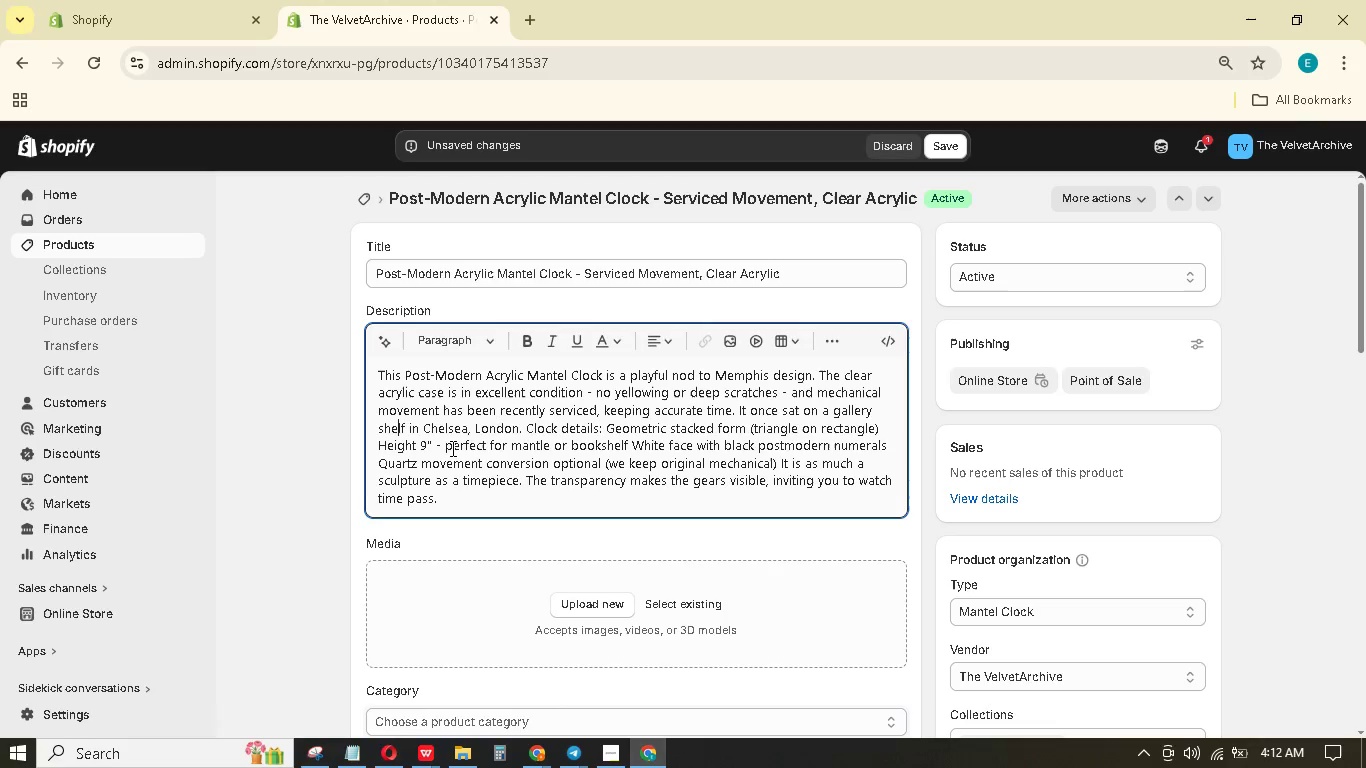 
left_click([453, 448])
 